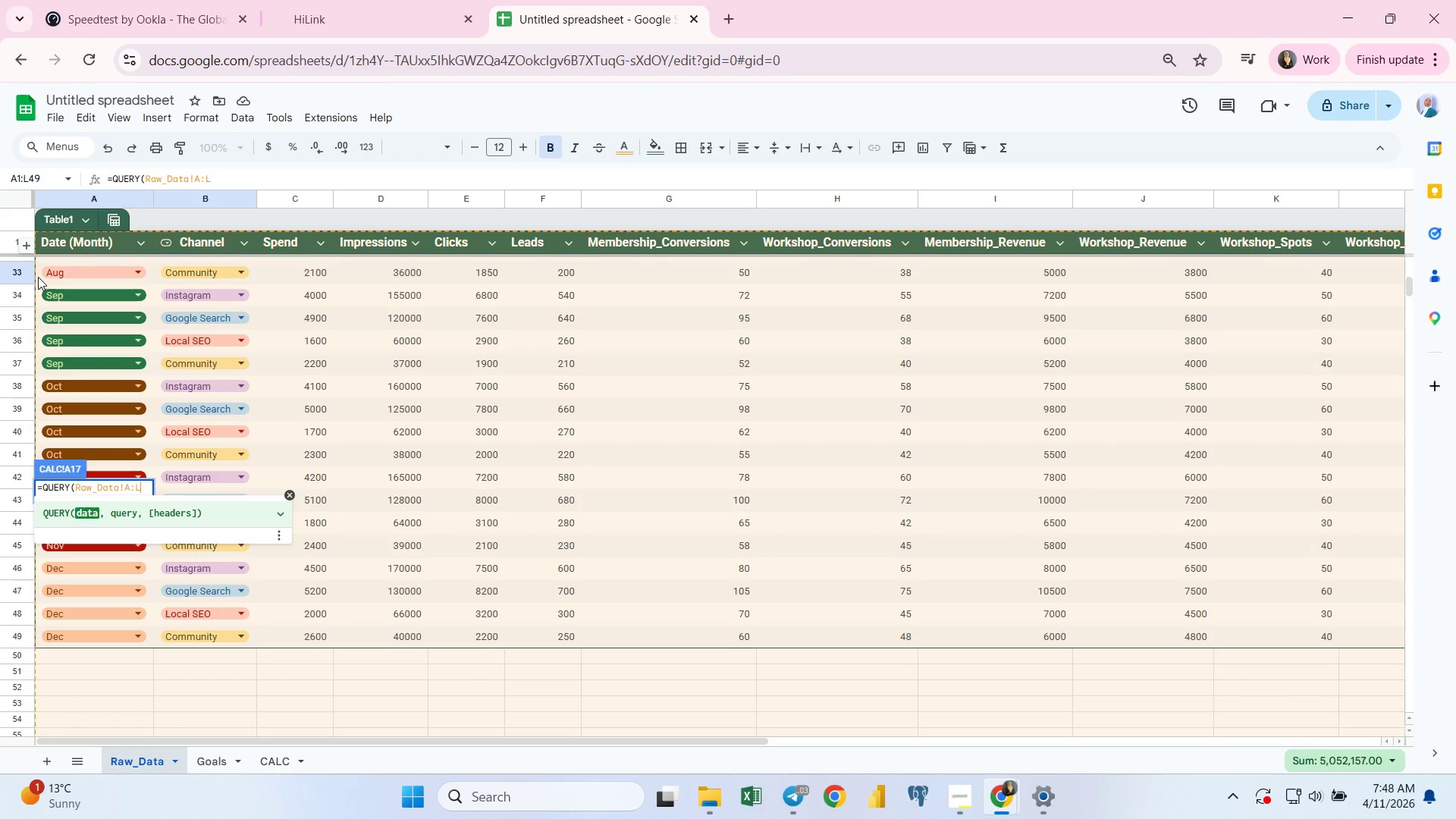 
key(ArrowRight)
 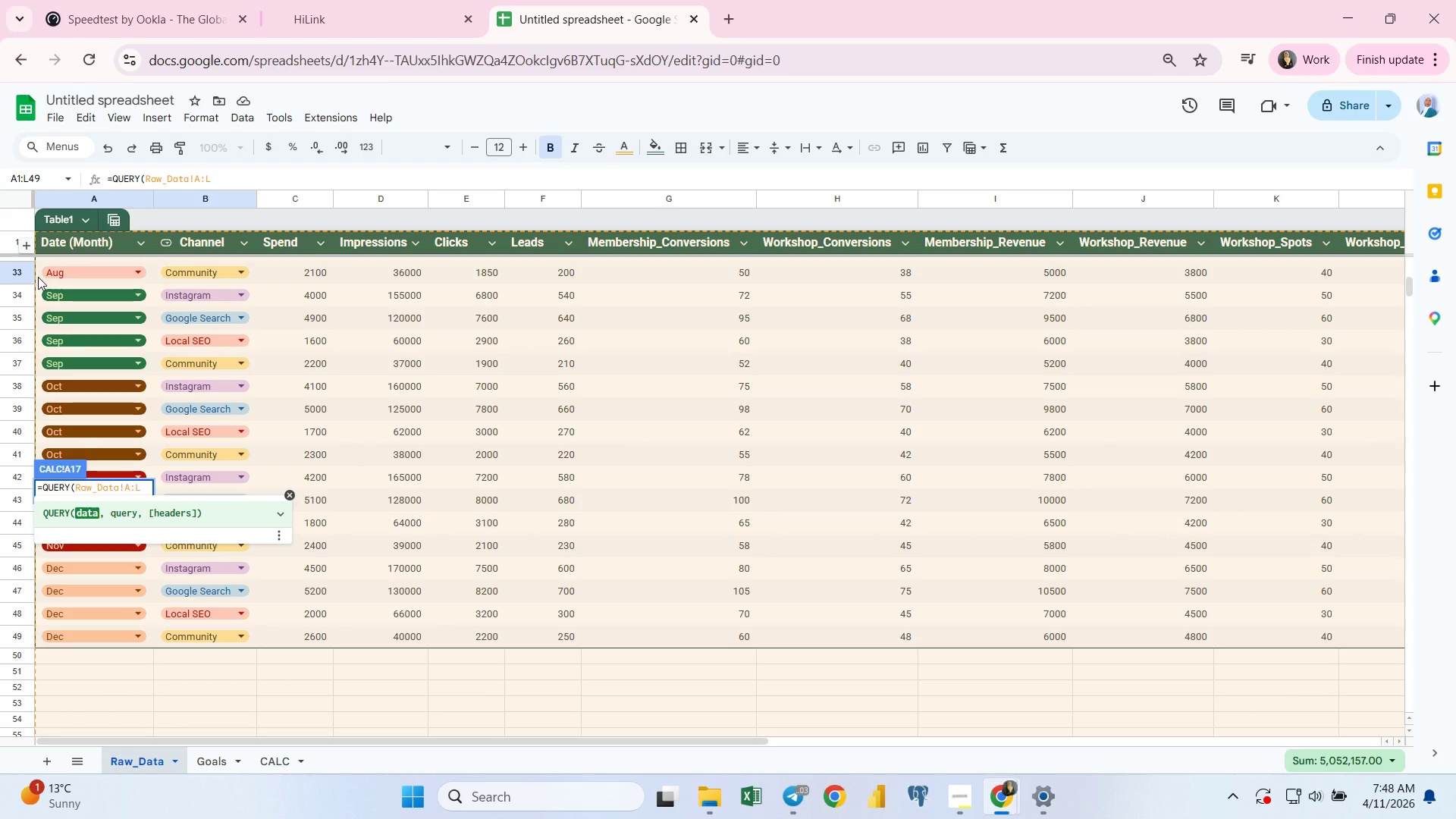 
type(,"")
key(Backspace)
type(SELECT B,)
 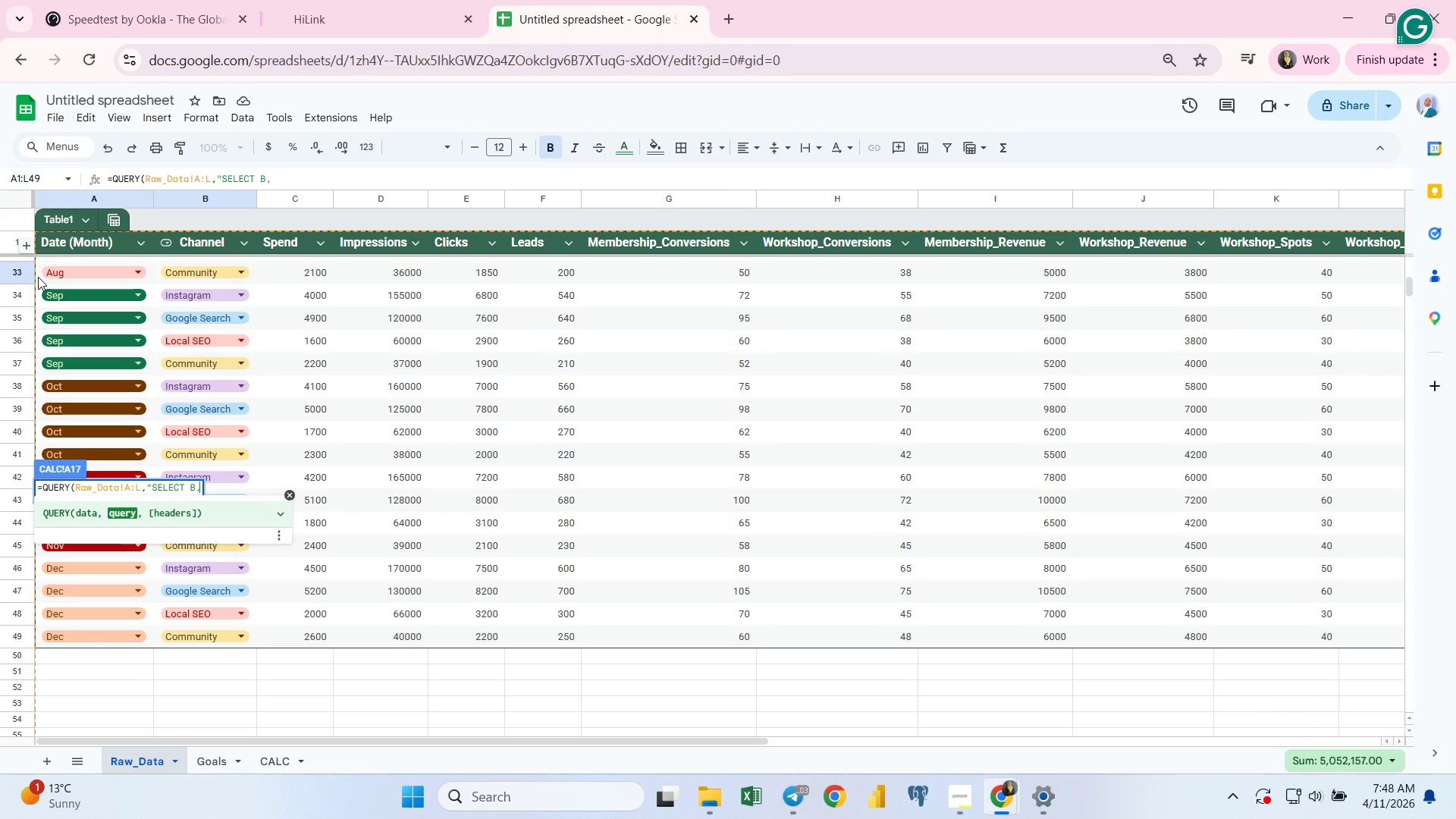 
type( SUM(C),SUM(I))
 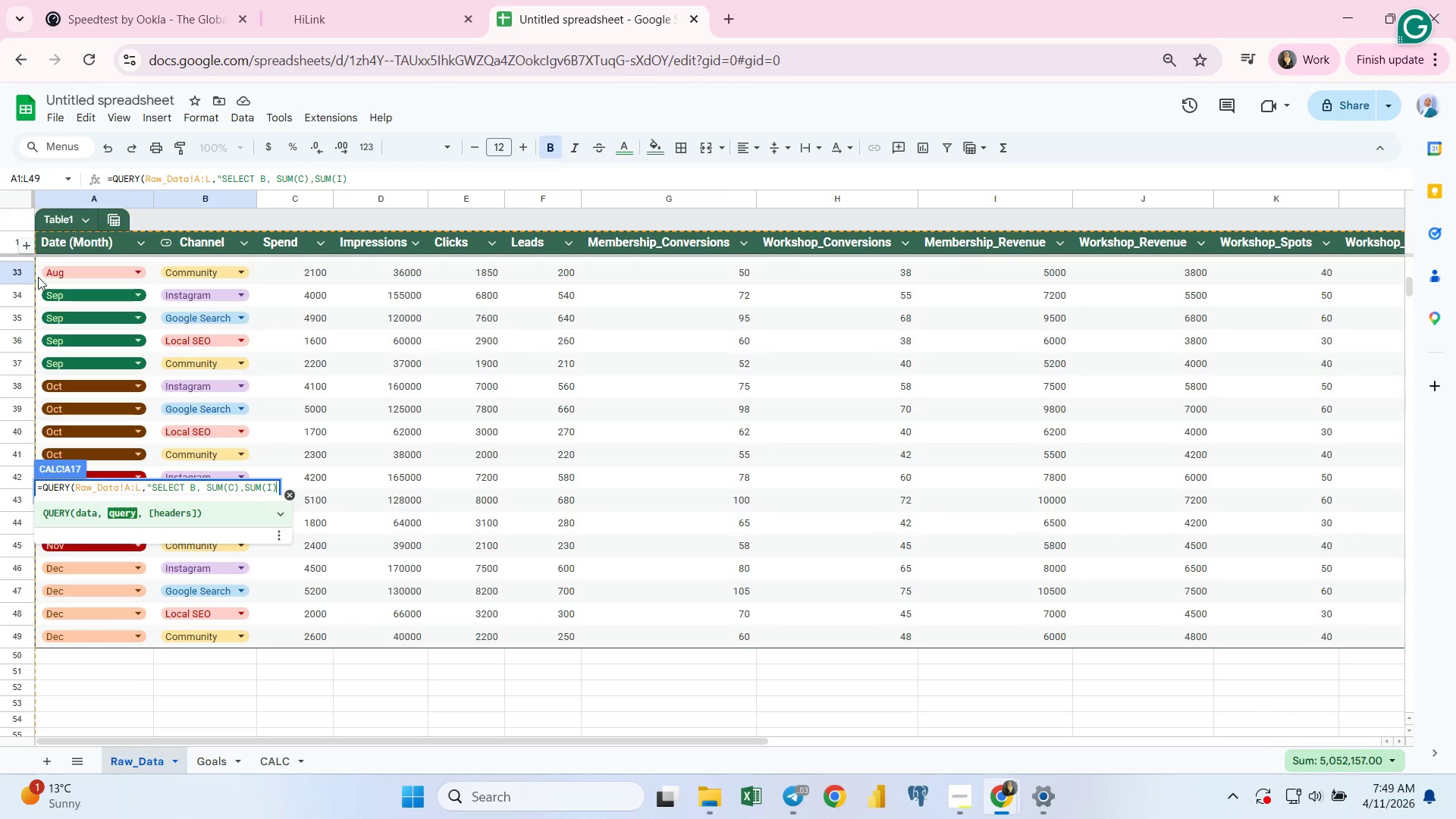 
type(+SUM(J))
 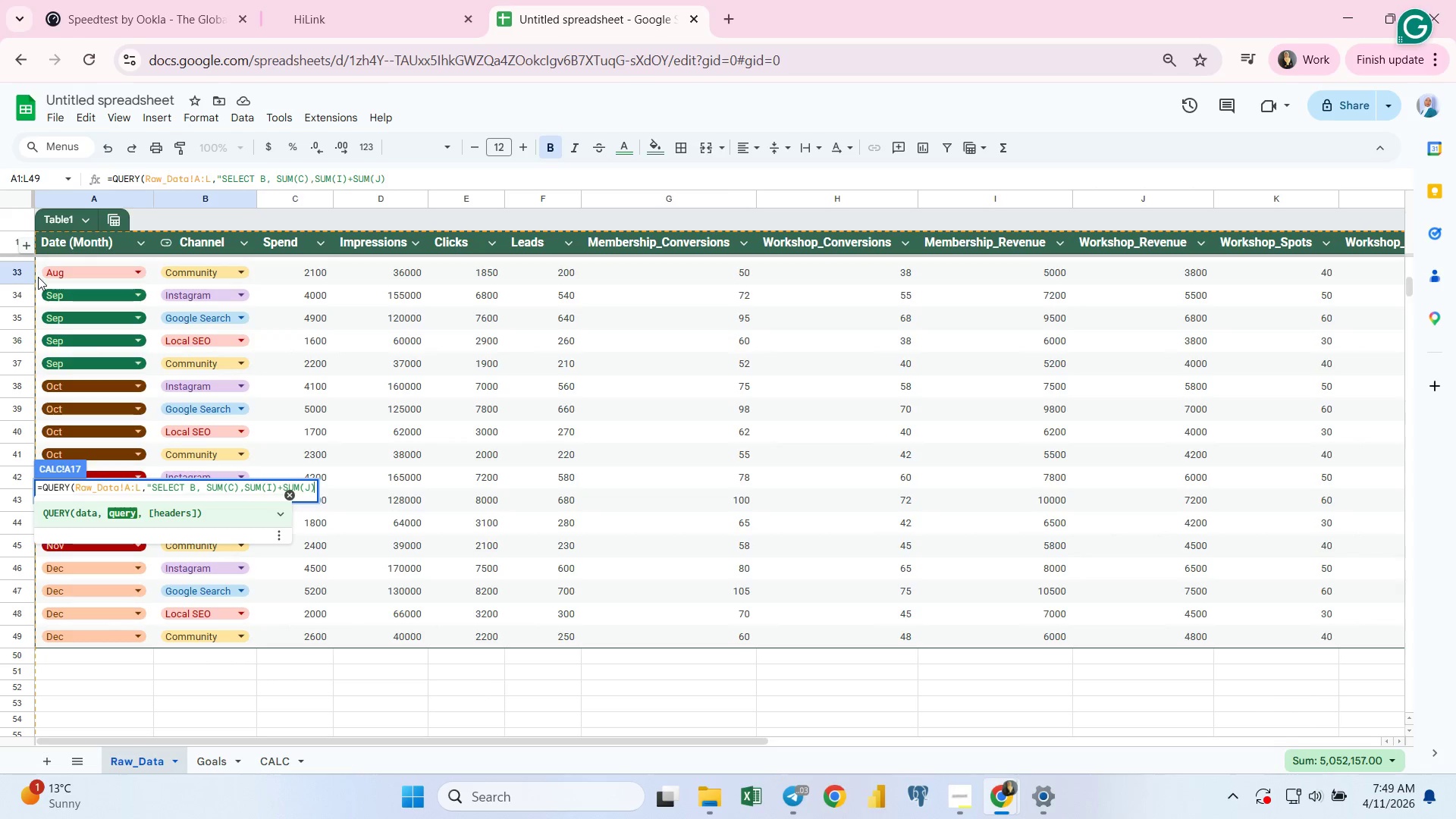 
type( WHERE)
 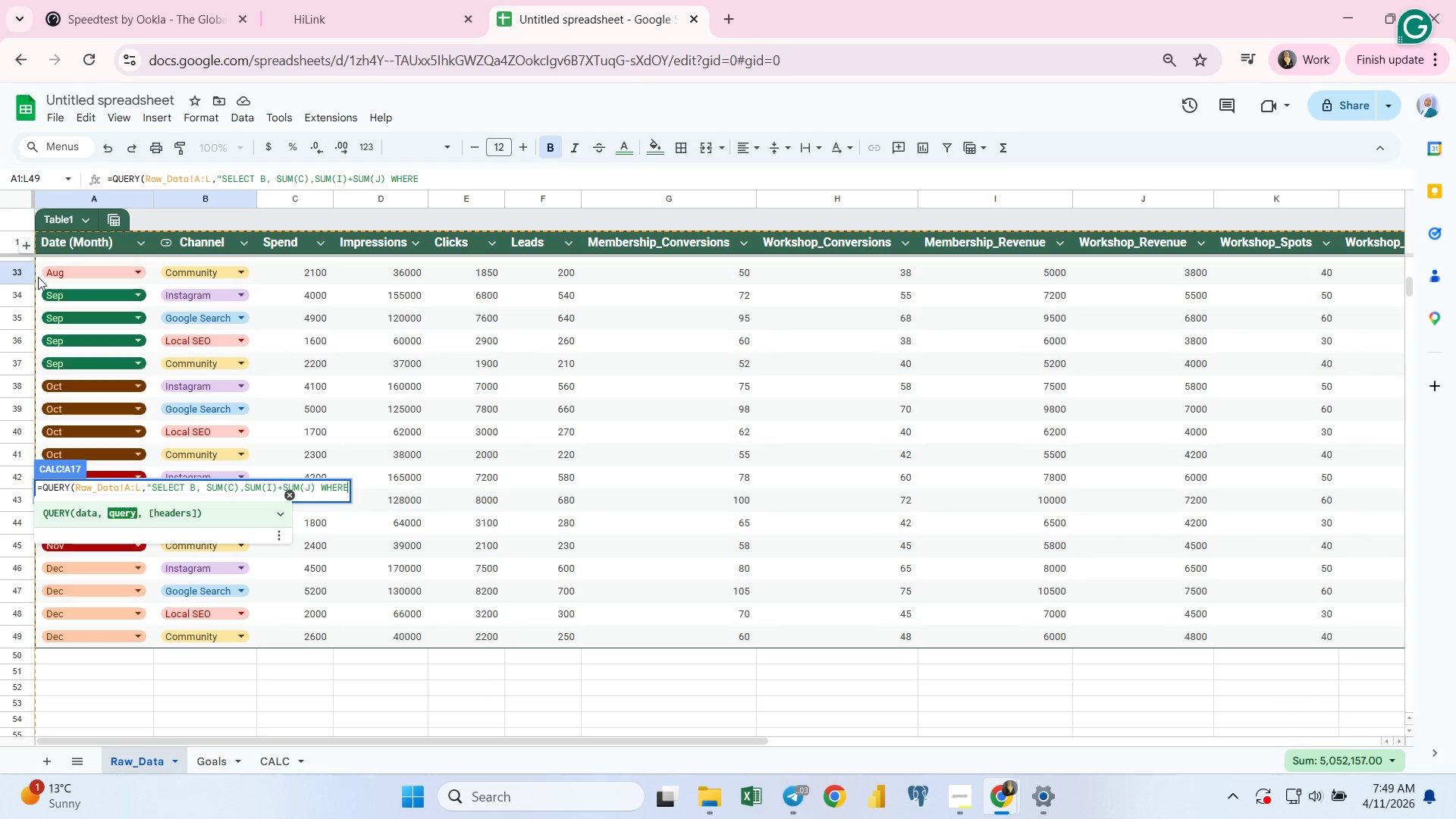 
key(Space)
 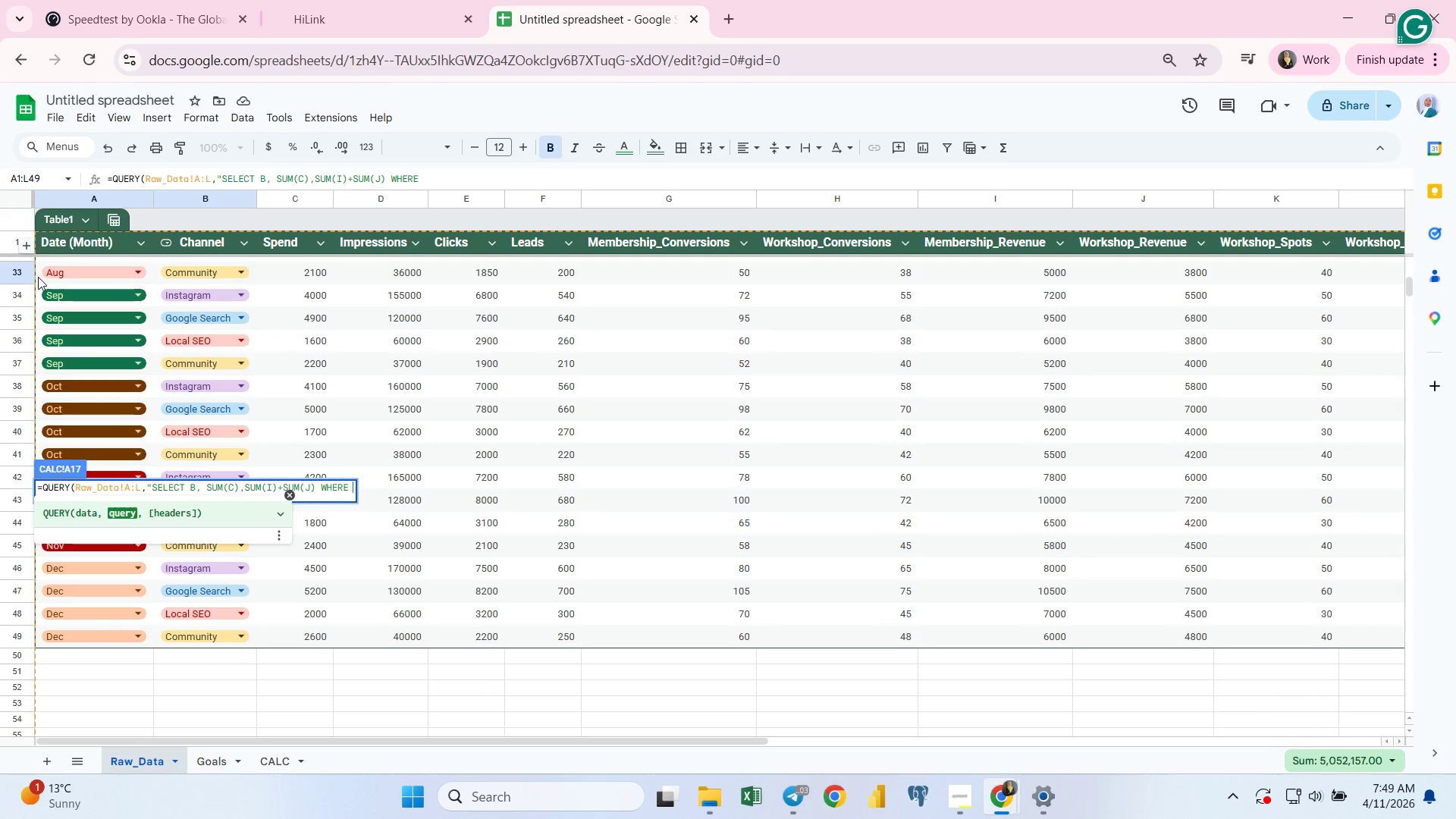 
key(A)
 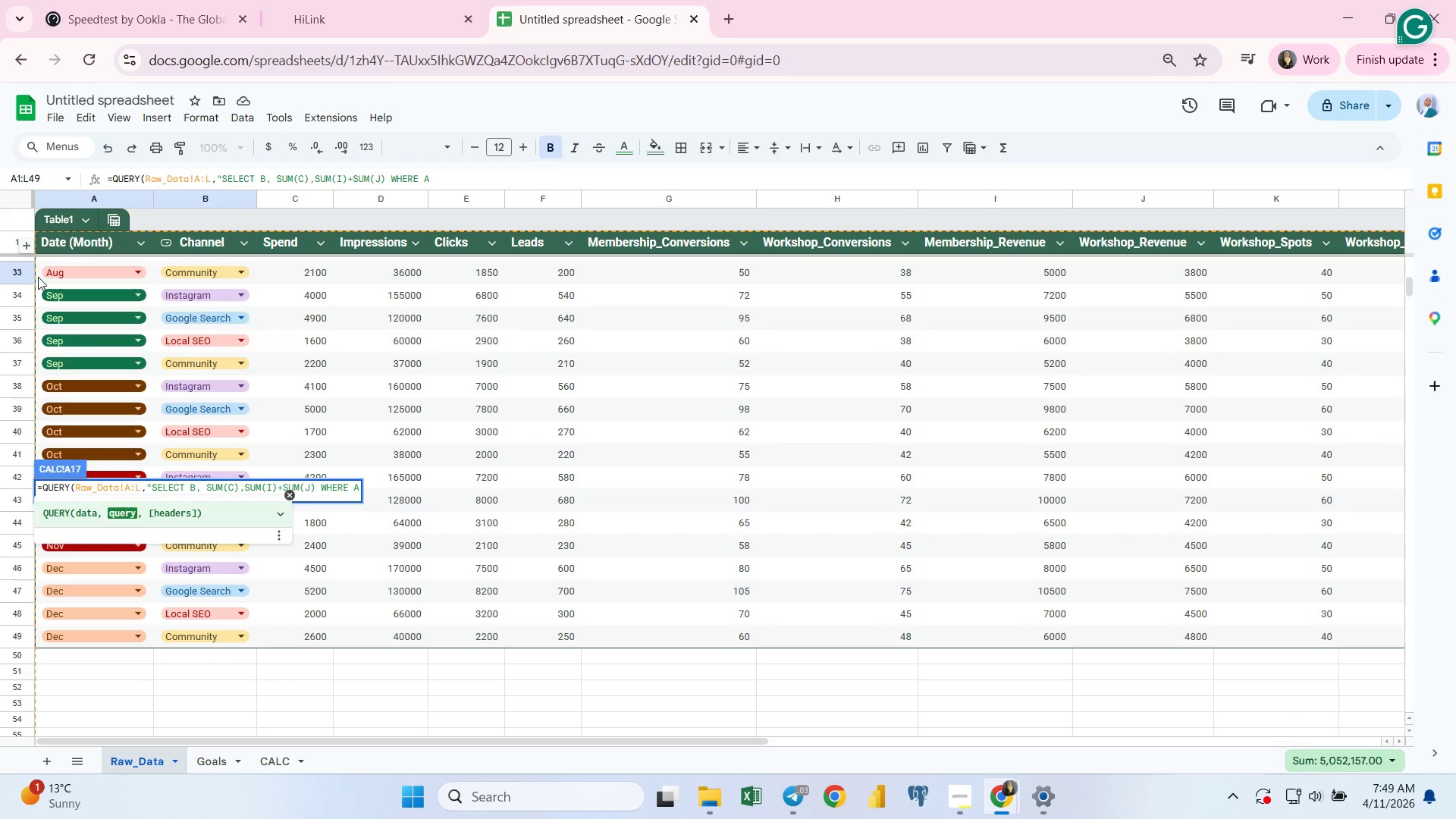 
key(Equal)
 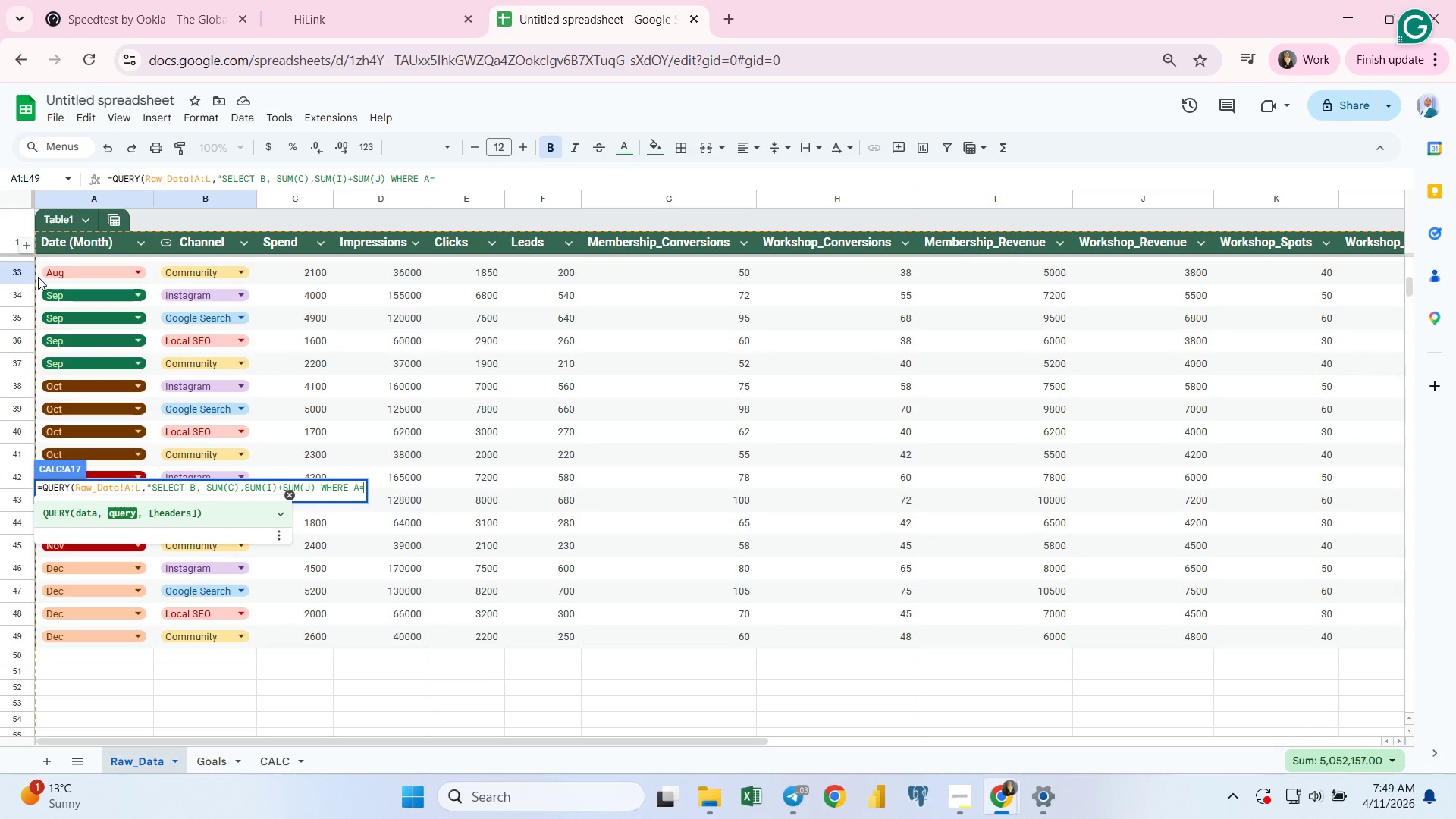 
key(Quote)
 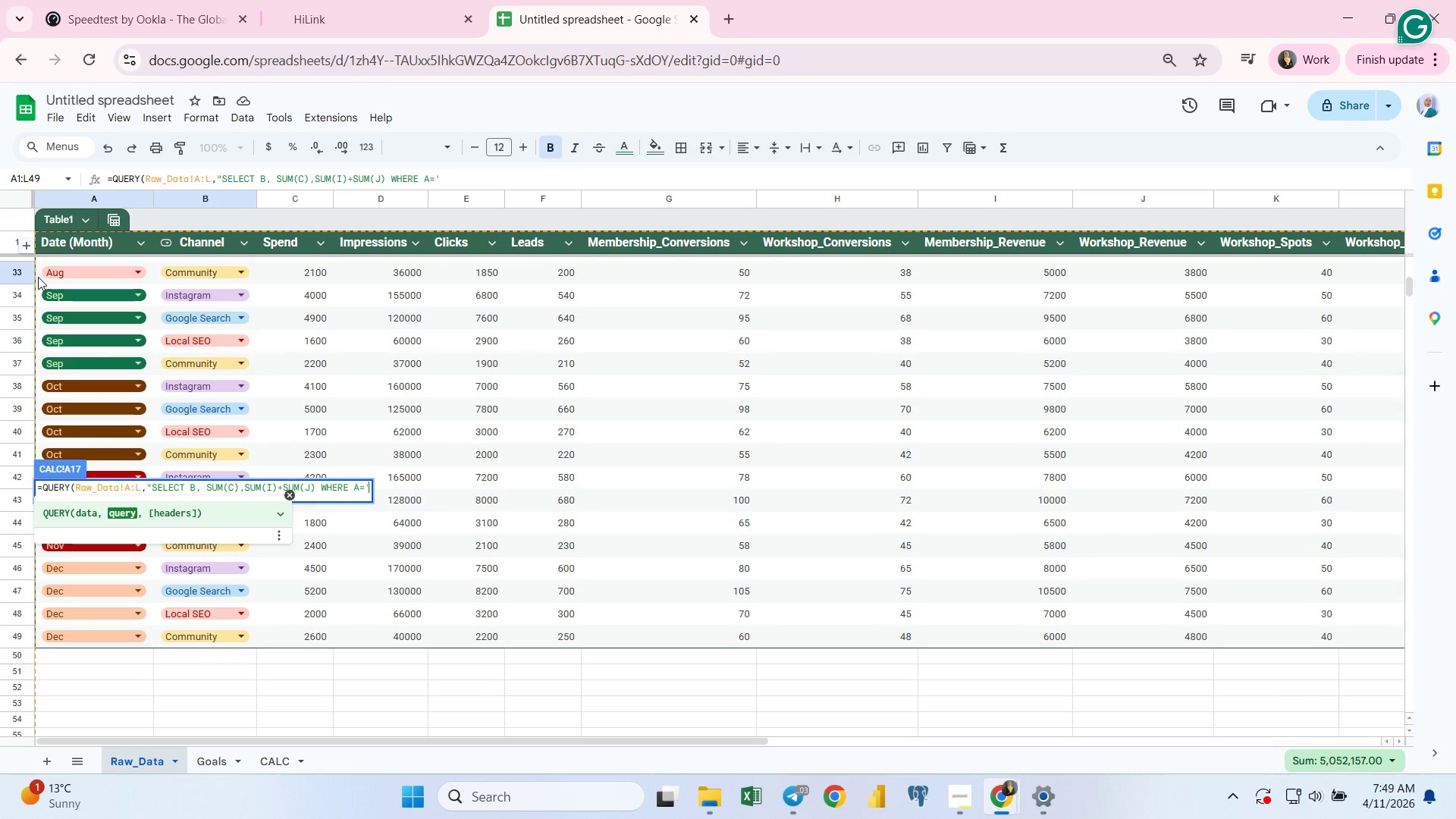 
key(Shift+Quote)
 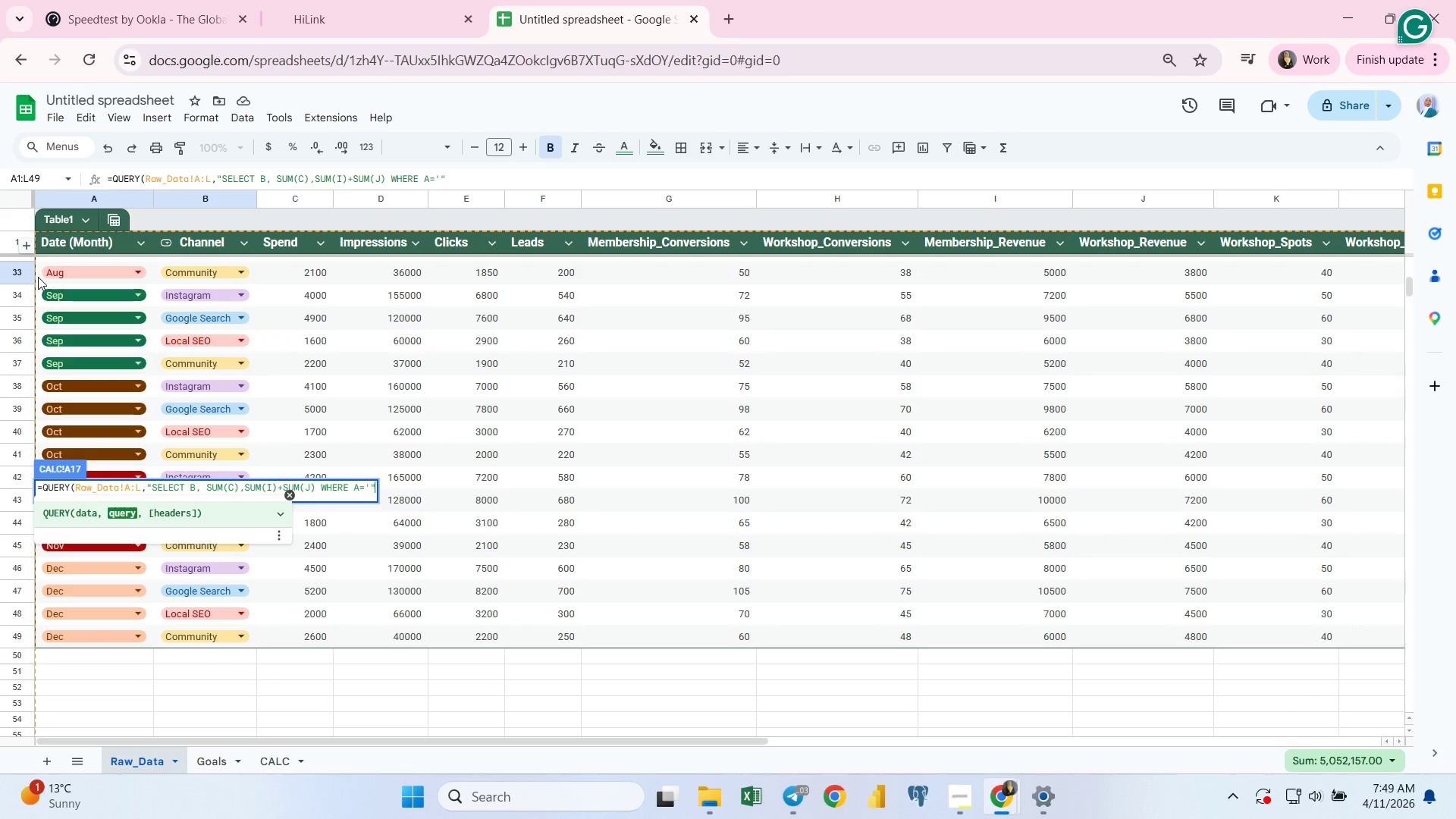 
key(Shift+Quote)
 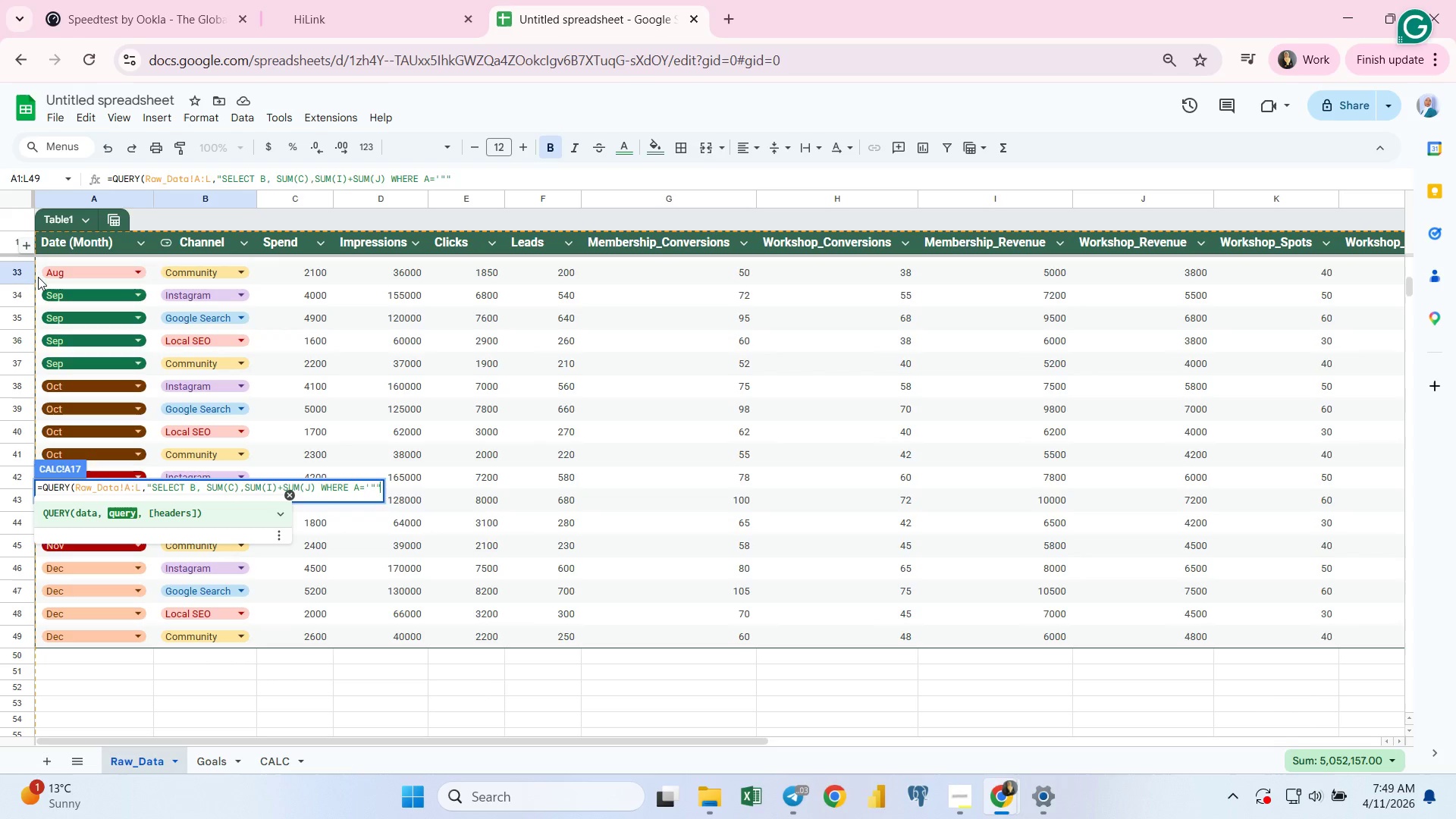 
key(Quote)
 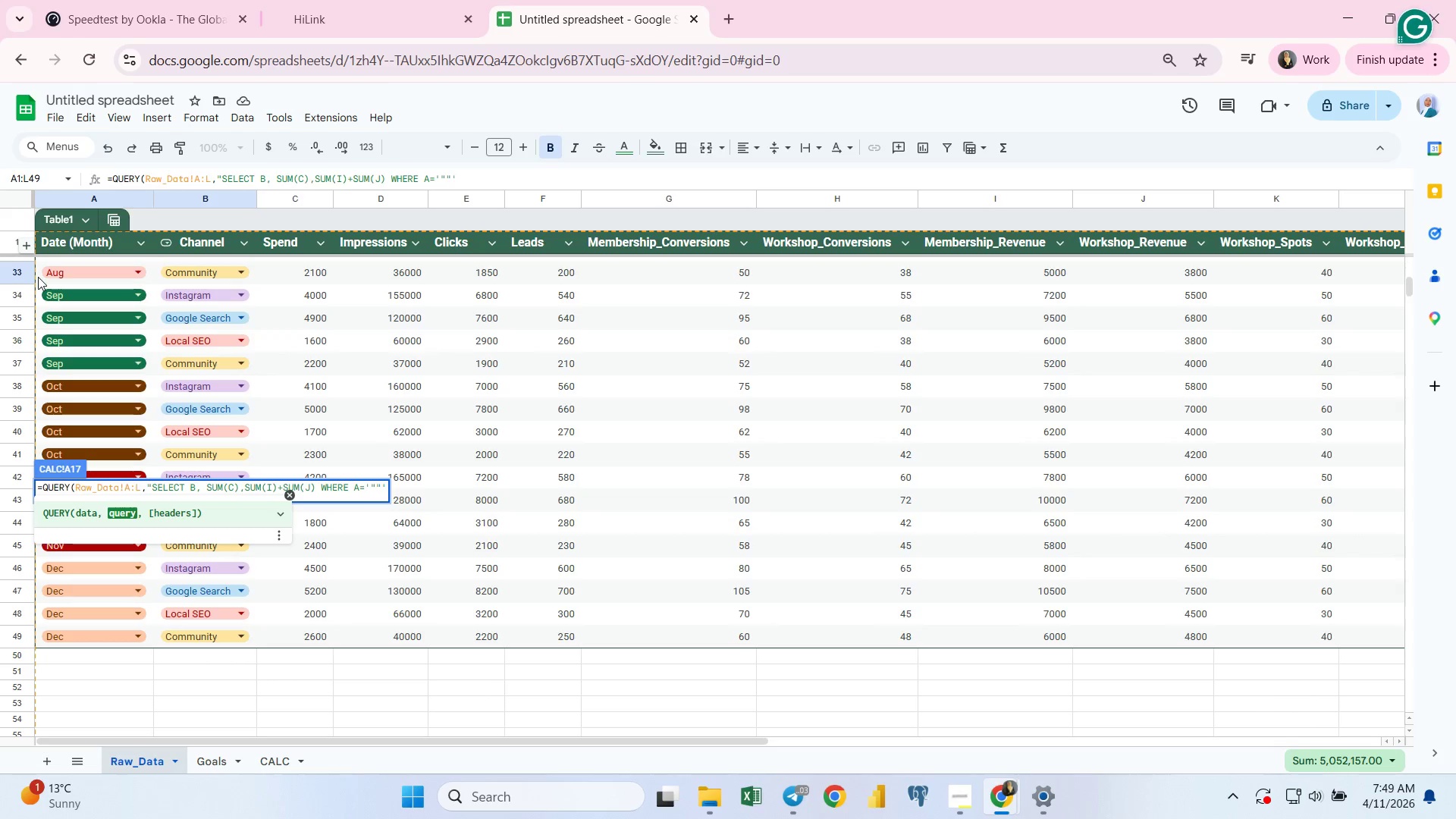 
key(ArrowLeft)
 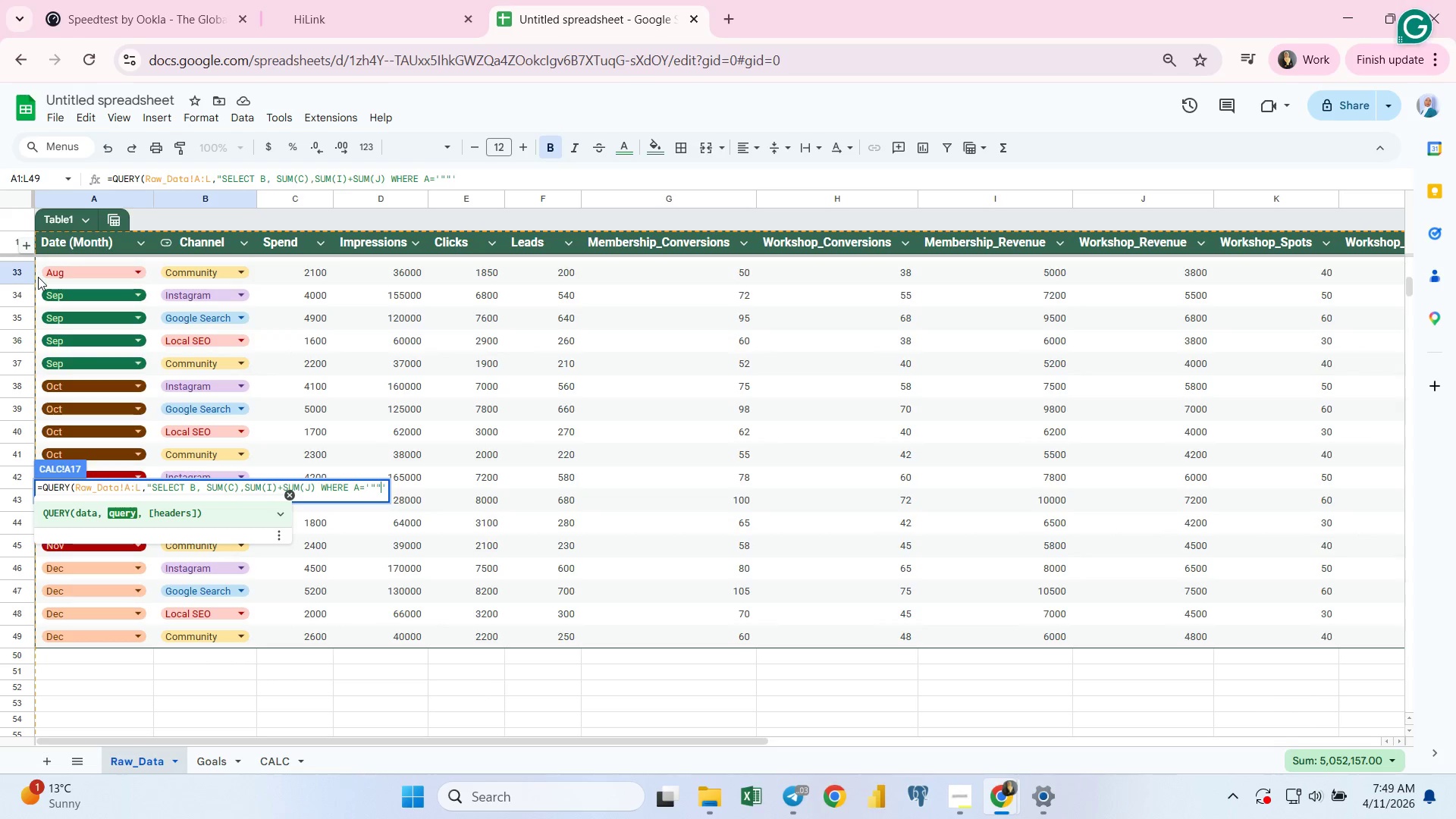 
key(ArrowLeft)
 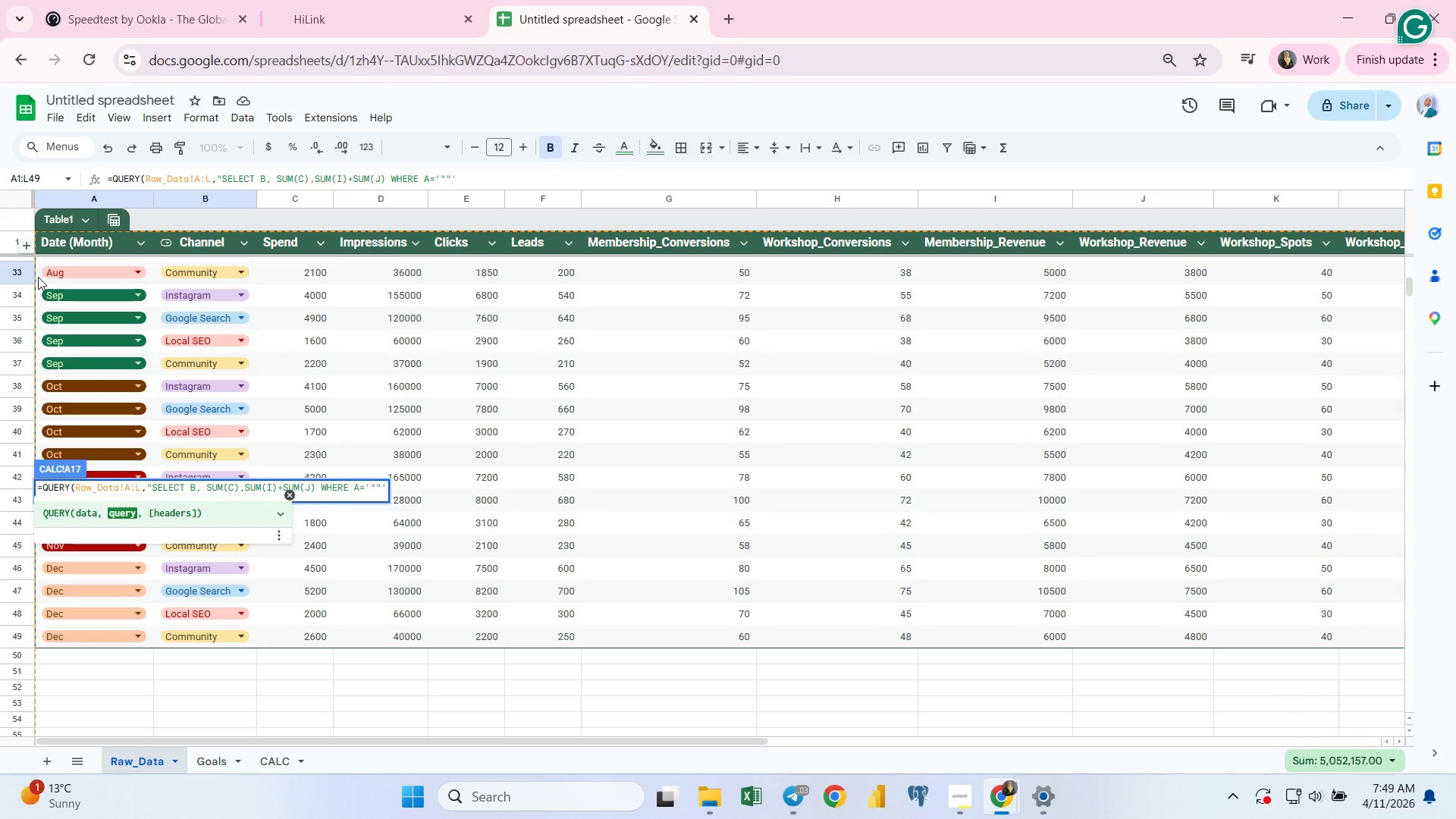 
type(&B2&)
 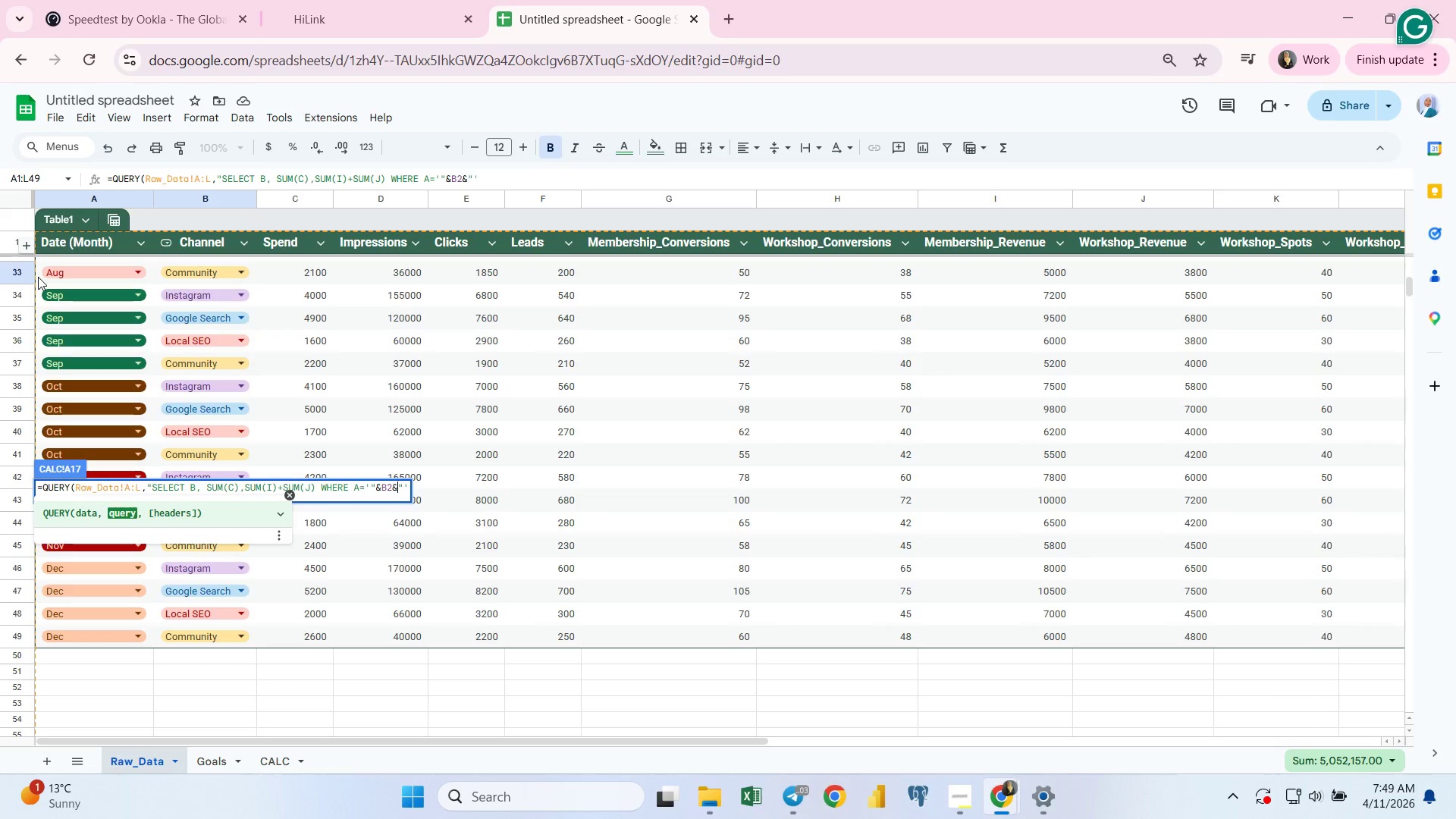 
key(ArrowRight)
 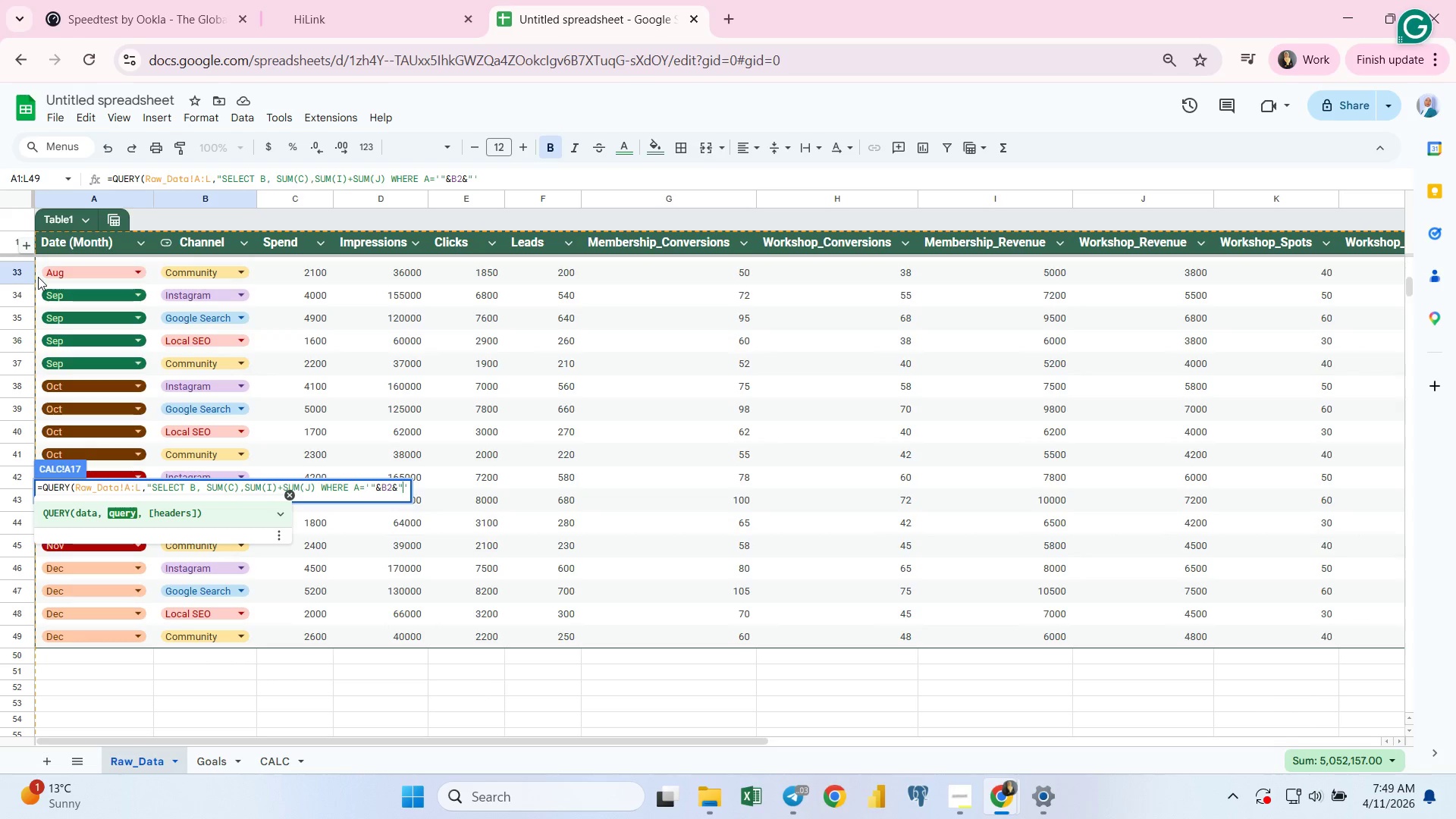 
key(ArrowRight)
 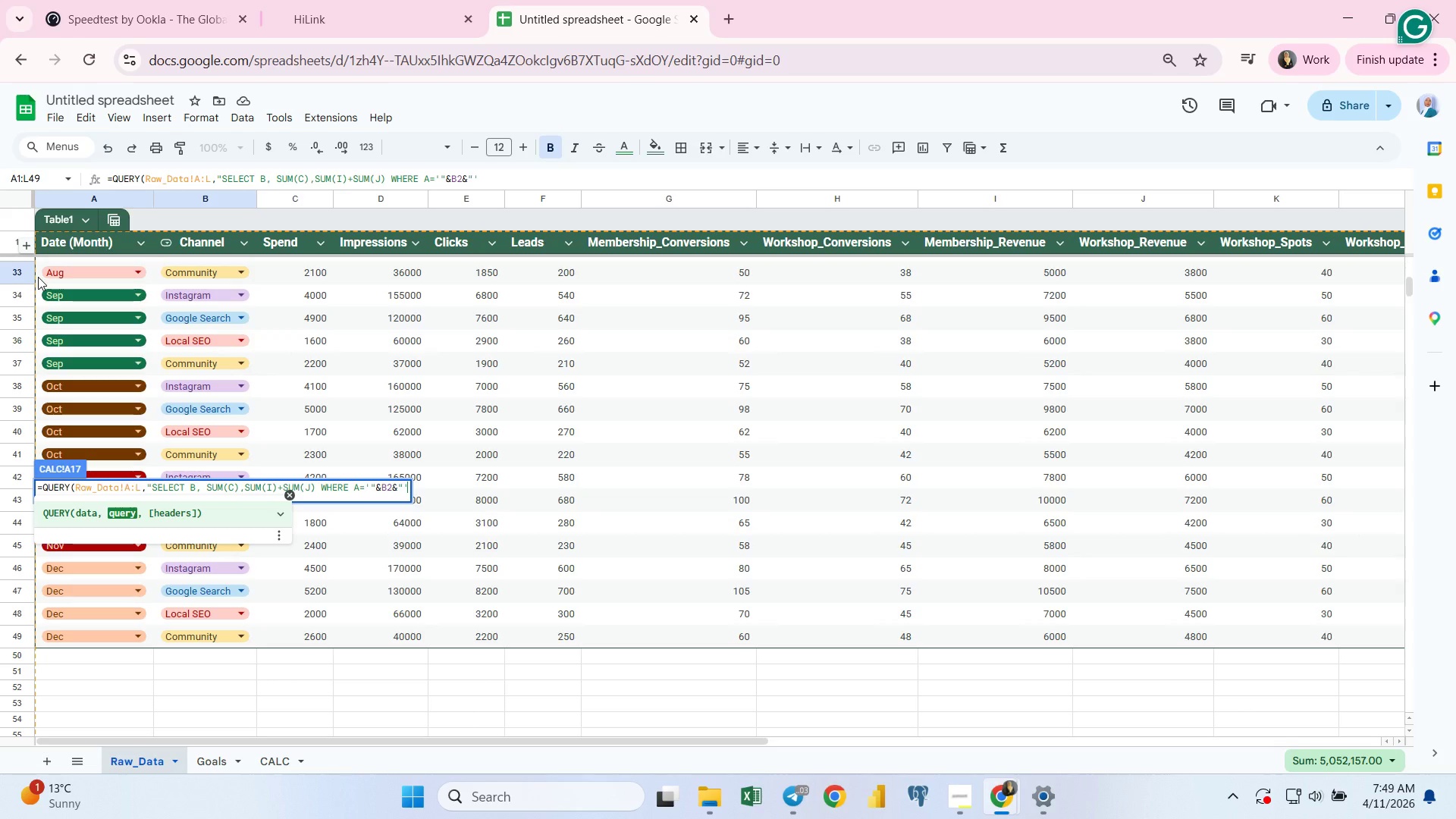 
wait(16.86)
 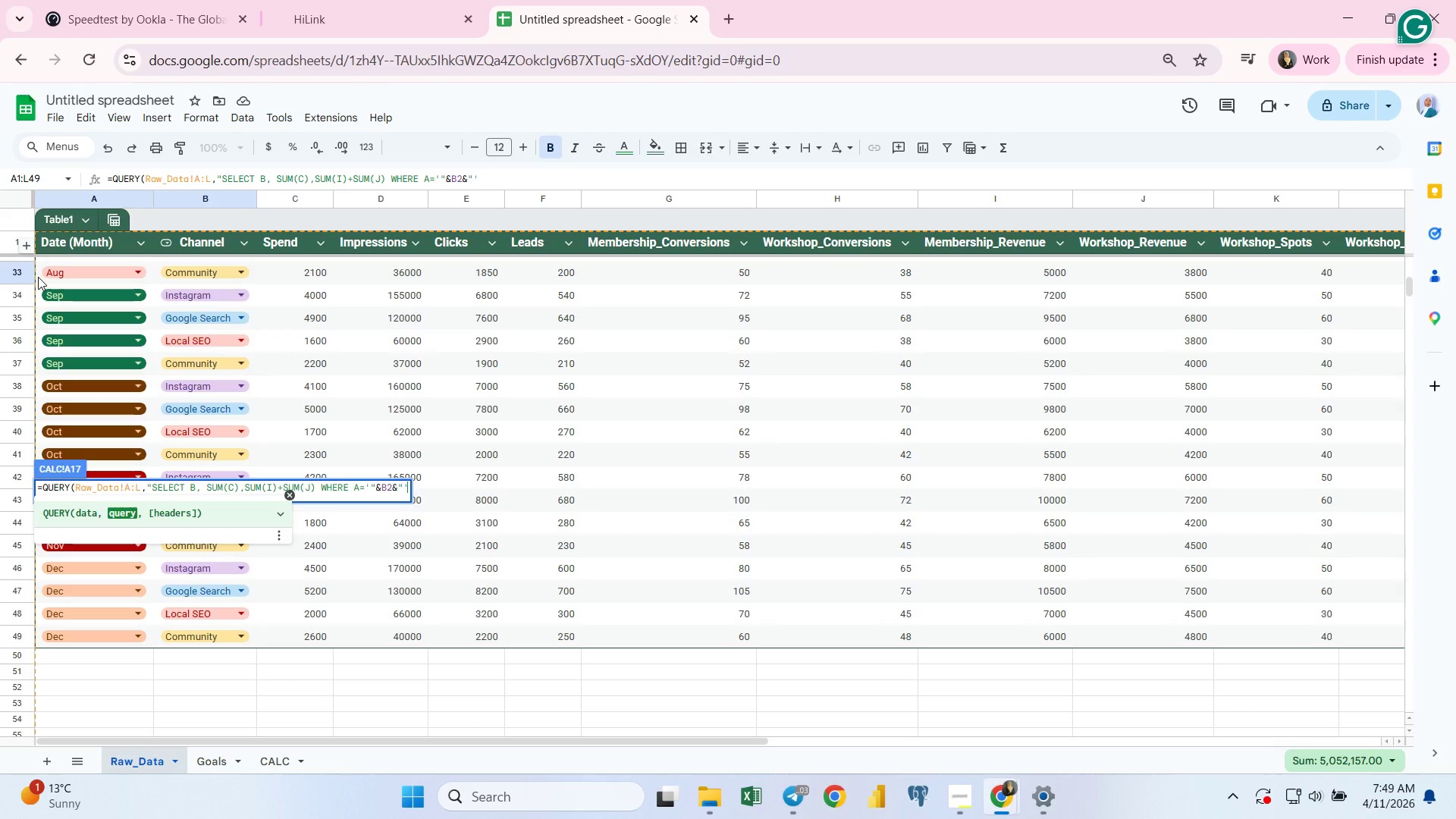 
type( GROUP BY B LABLE)
 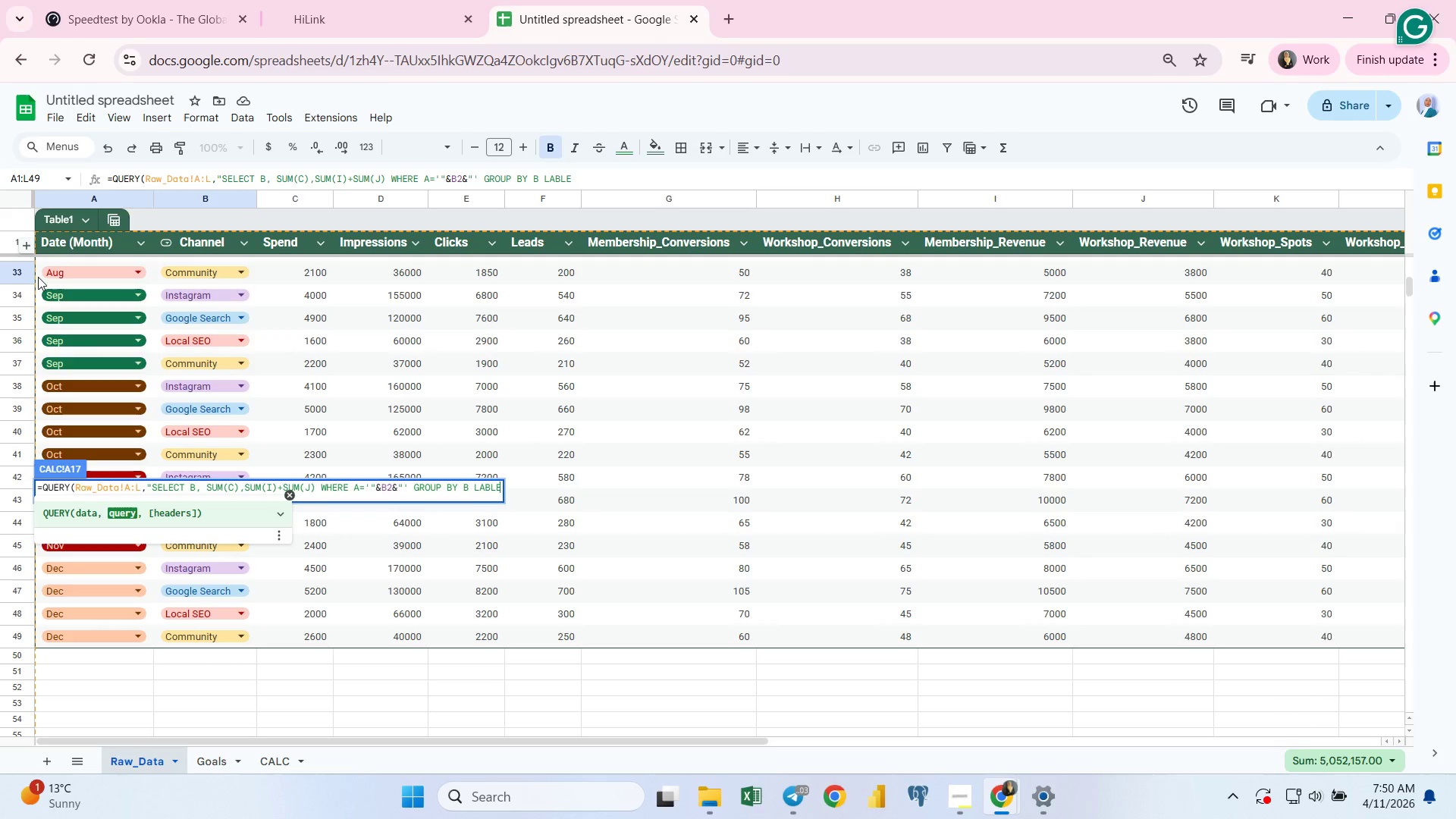 
key(Backspace)
key(Backspace)
type(EL)
 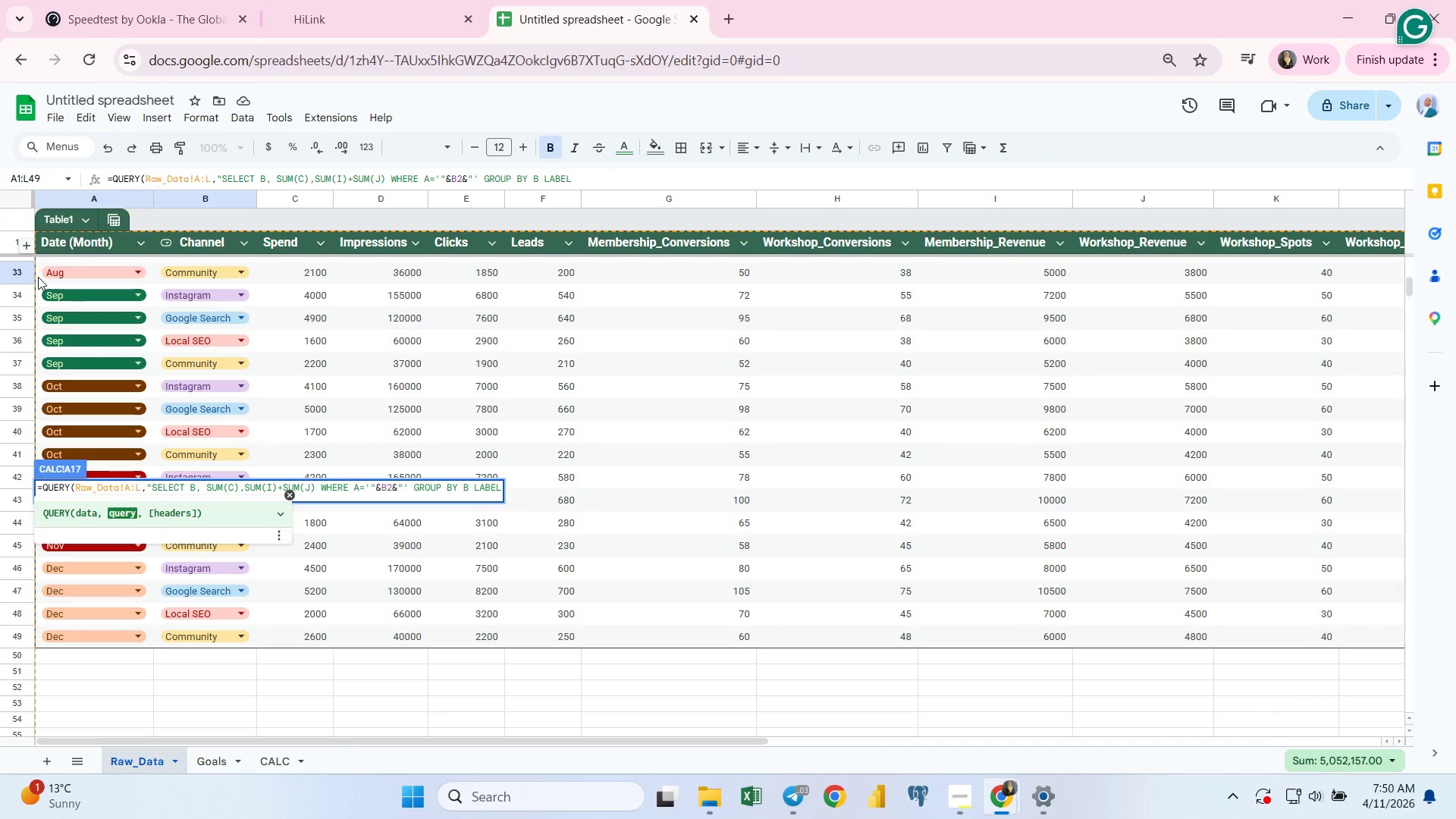 
wait(5.66)
 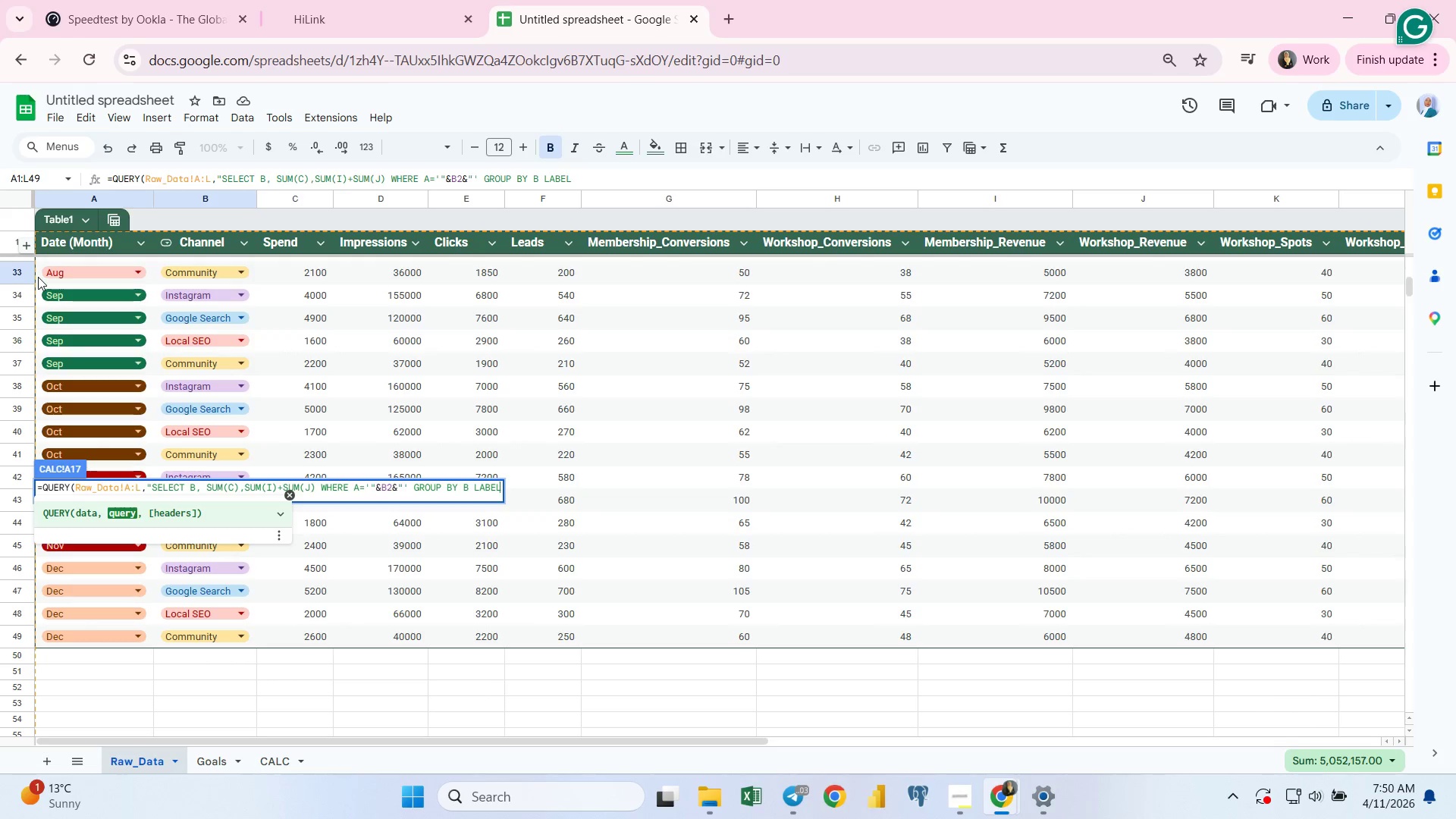 
type( SUM(C))
 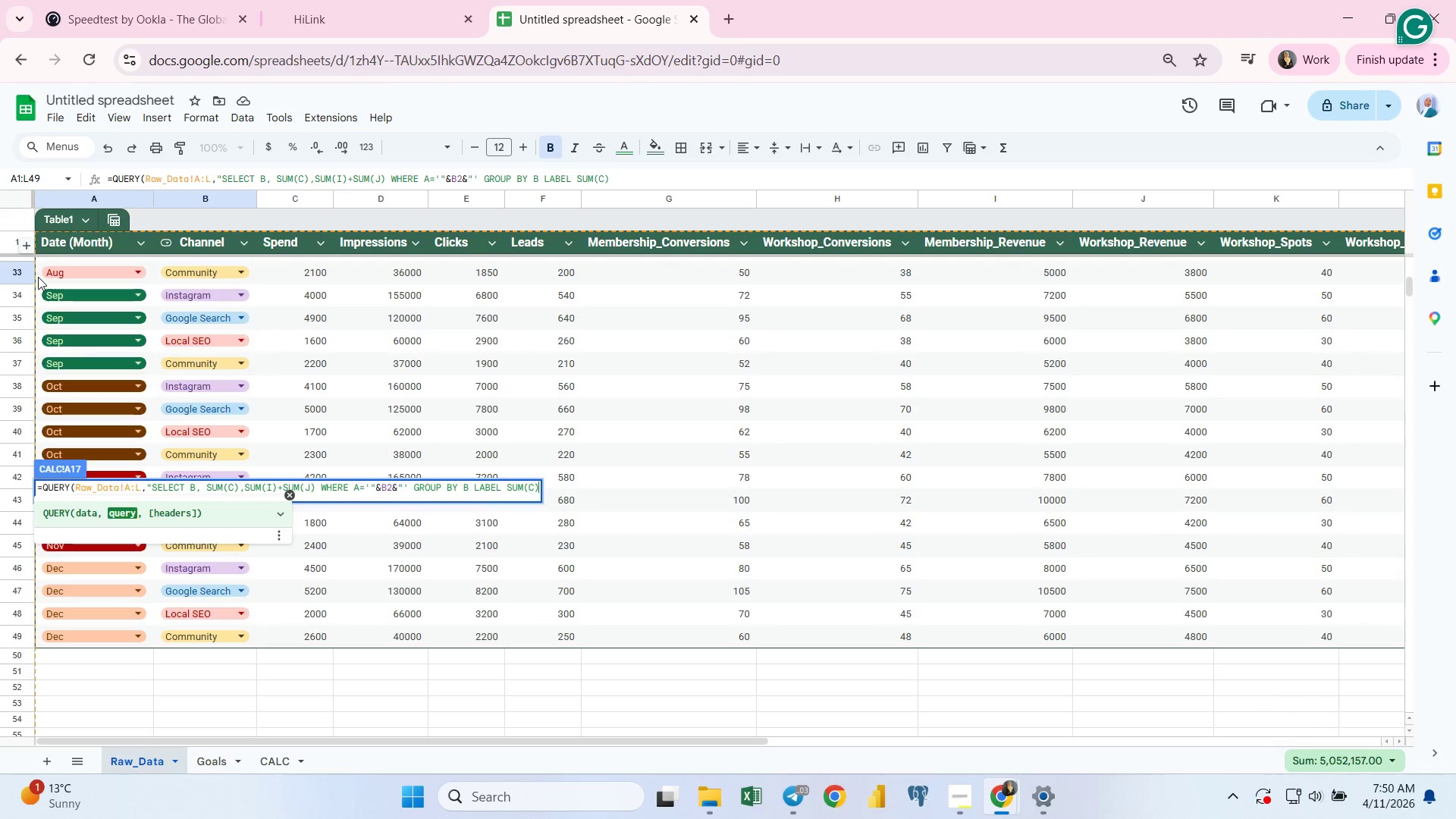 
type( 'Spend'.SUM(I)+SUM(J))
 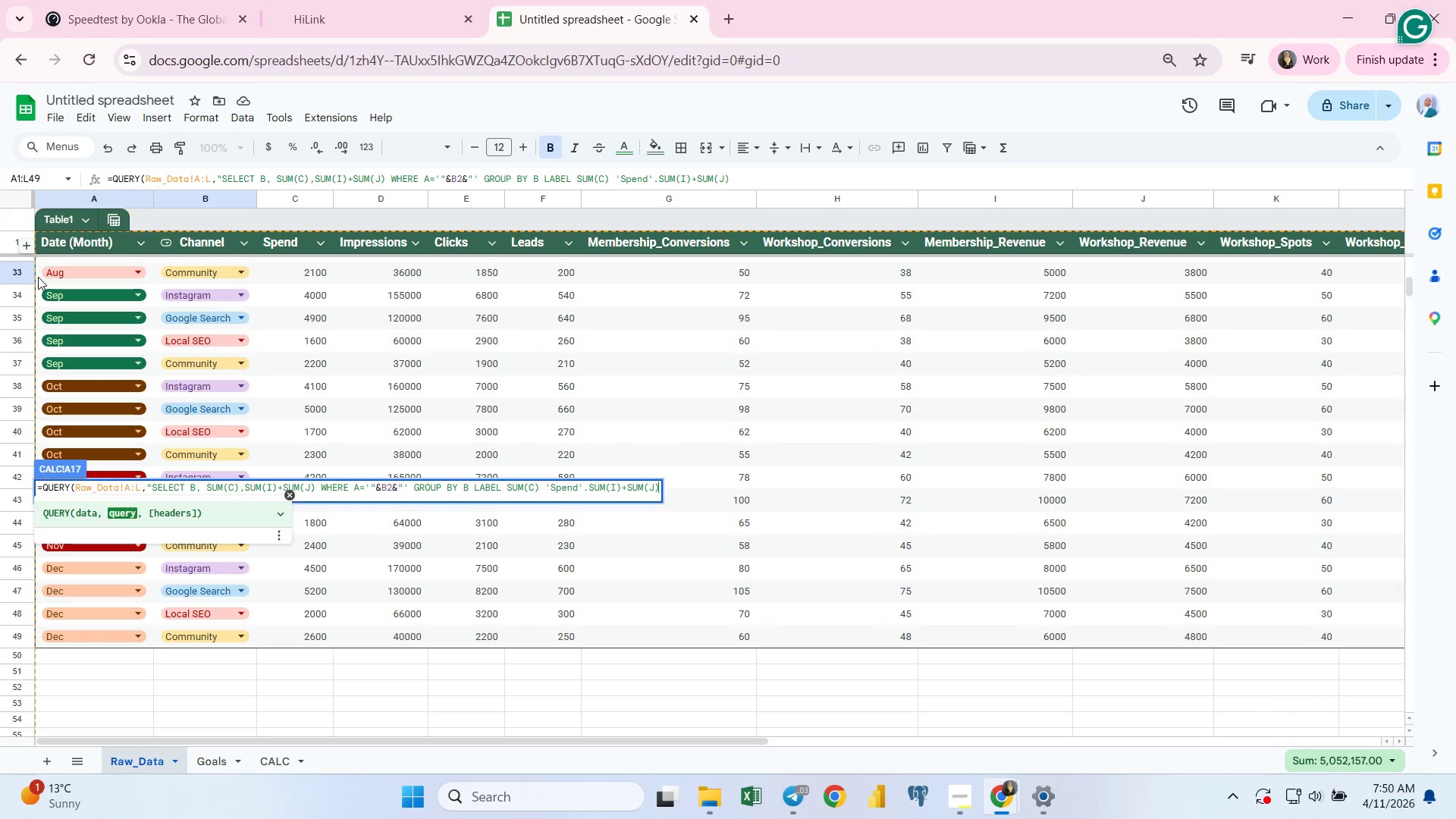 
type( 'RE)
key(Backspace)
type(evenue'"0))
 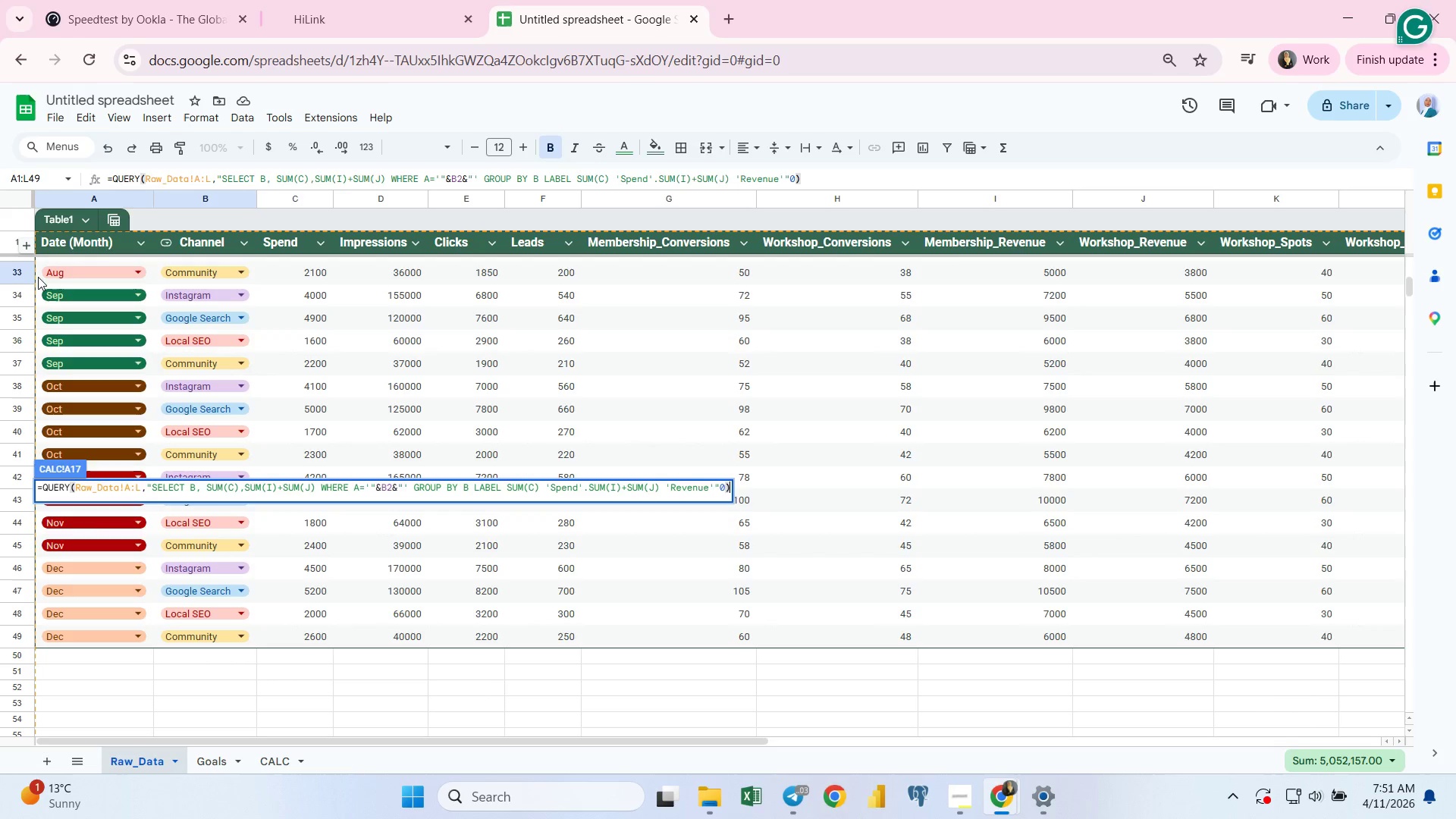 
key(ArrowLeft)
 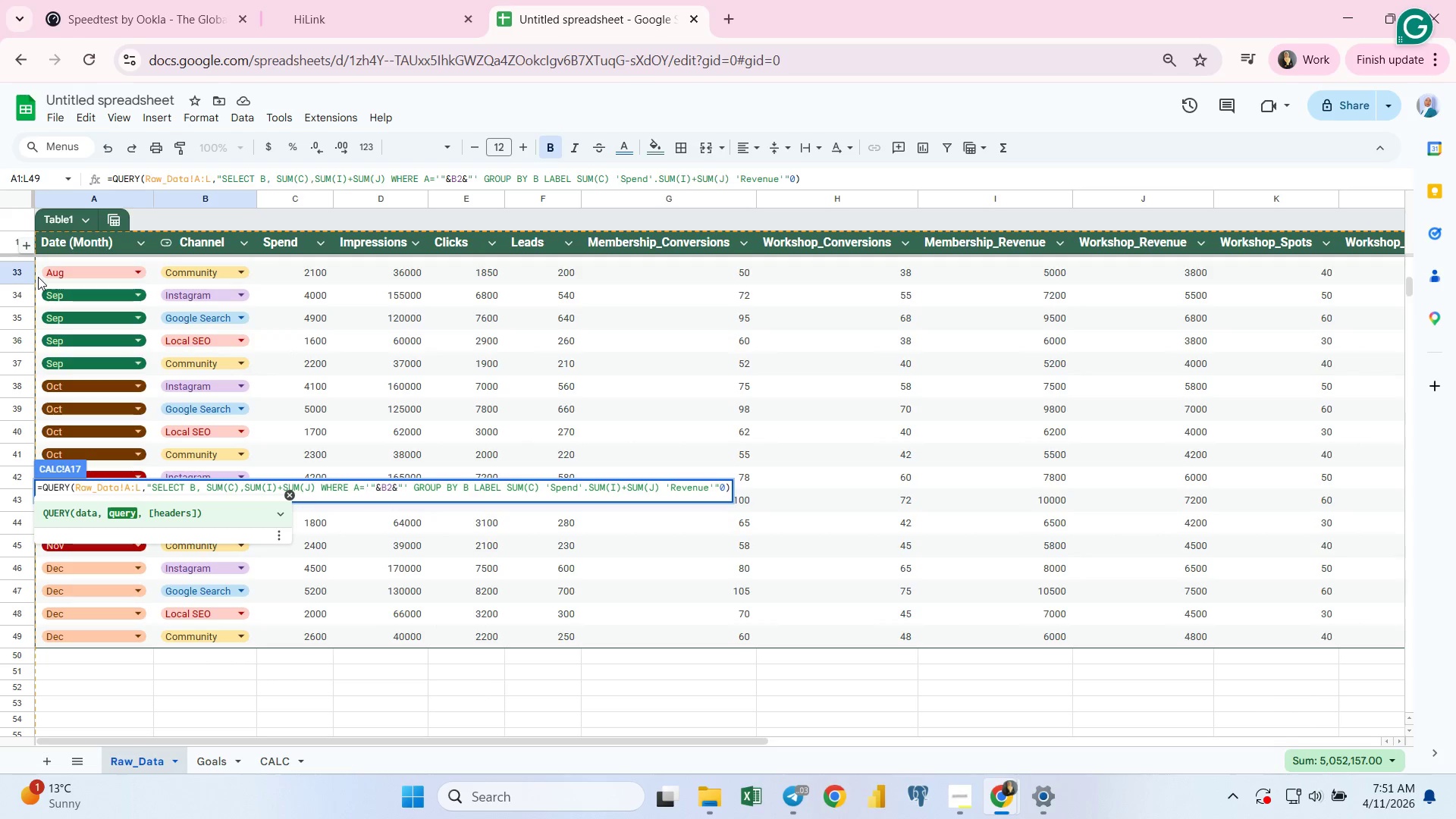 
key(ArrowLeft)
 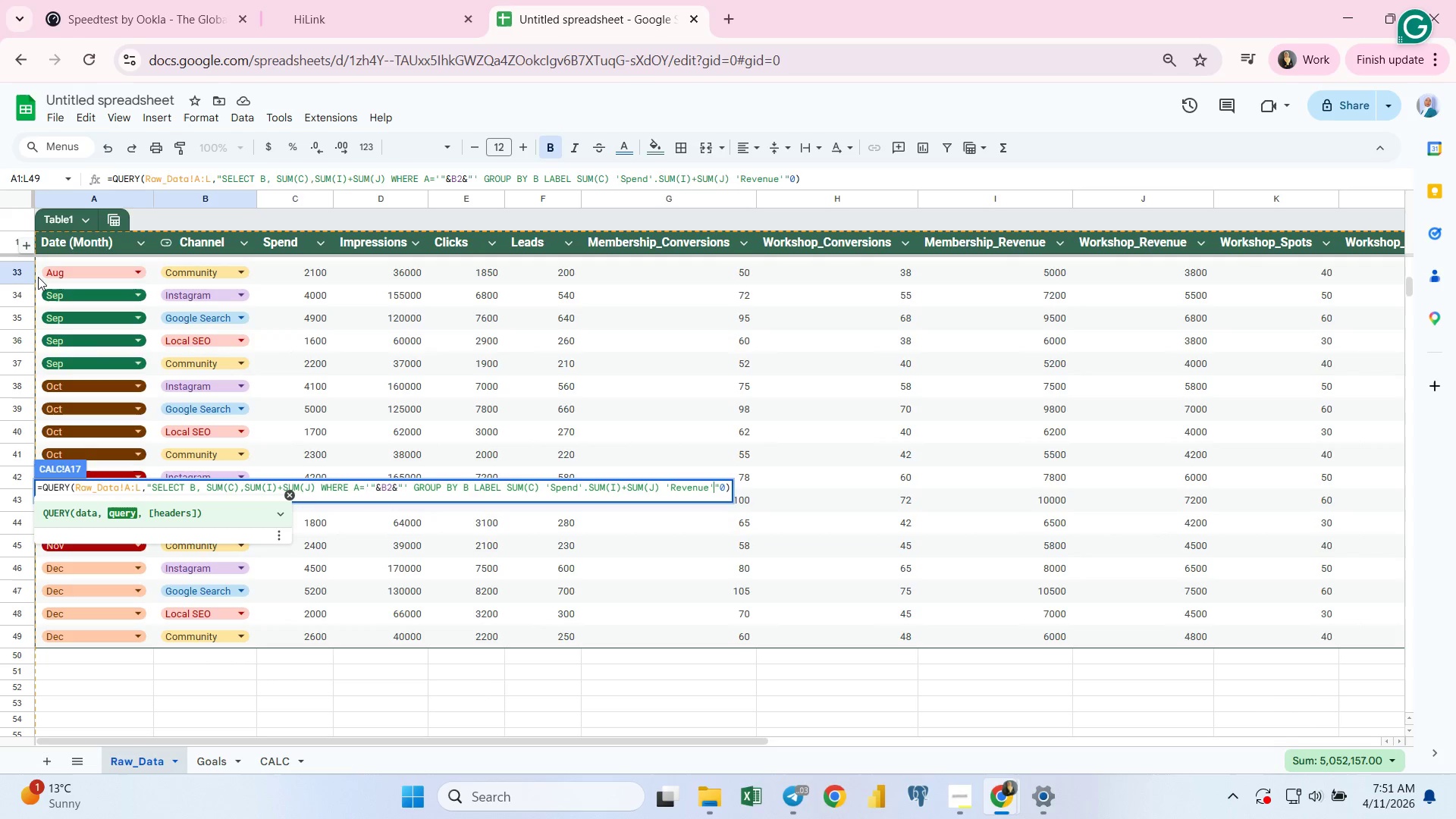 
key(ArrowLeft)
 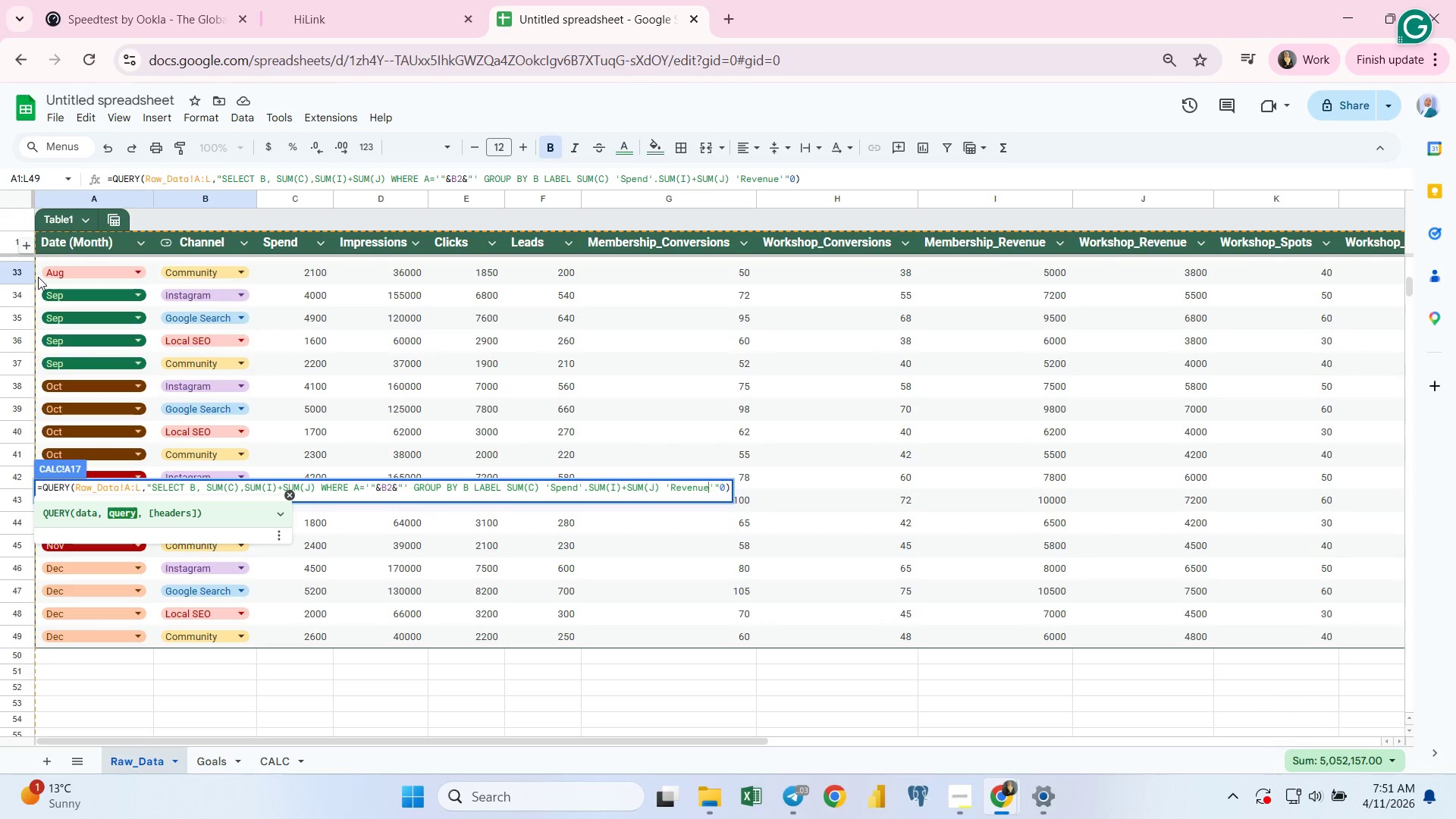 
key(ArrowLeft)
 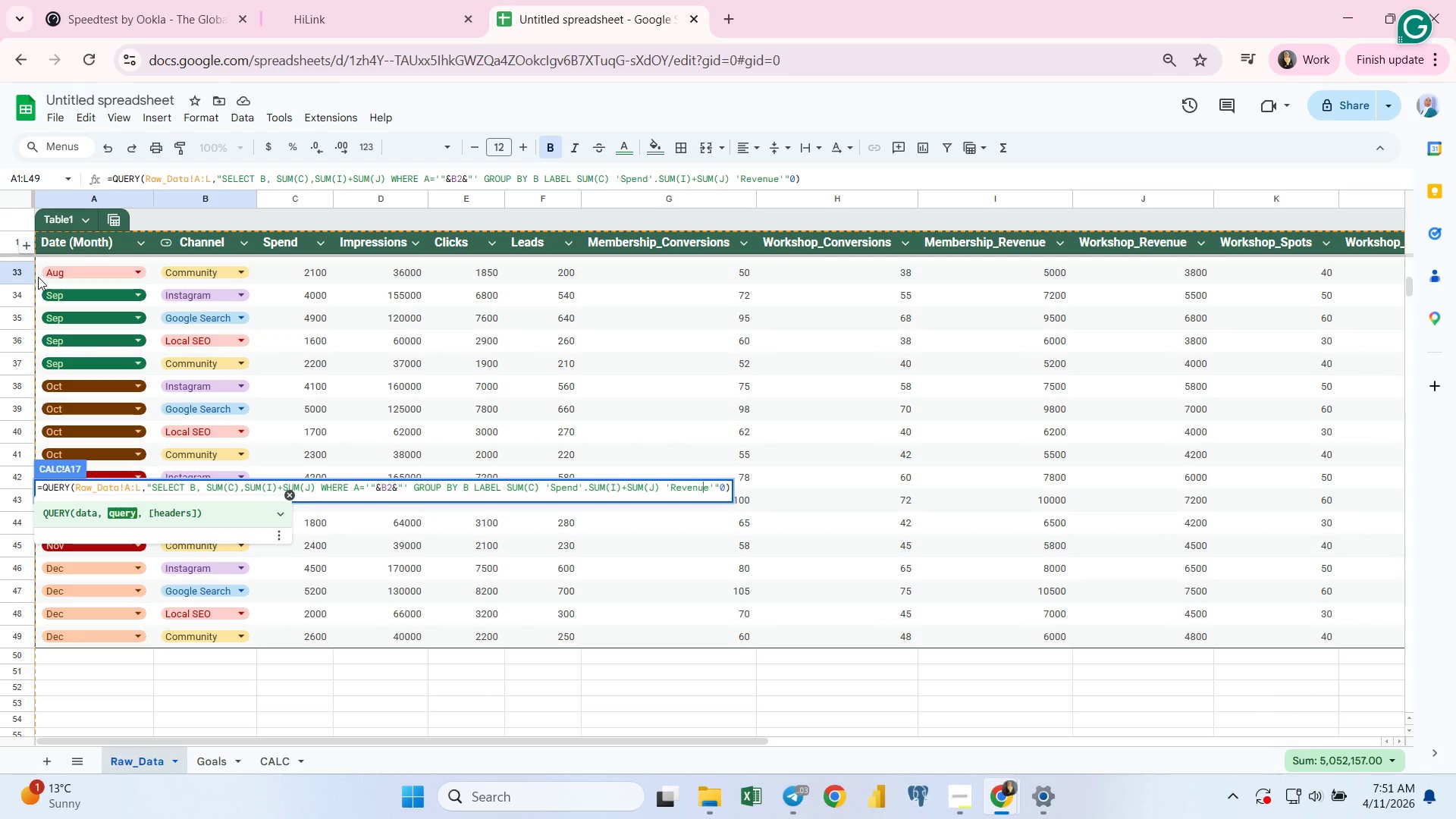 
key(ArrowLeft)
 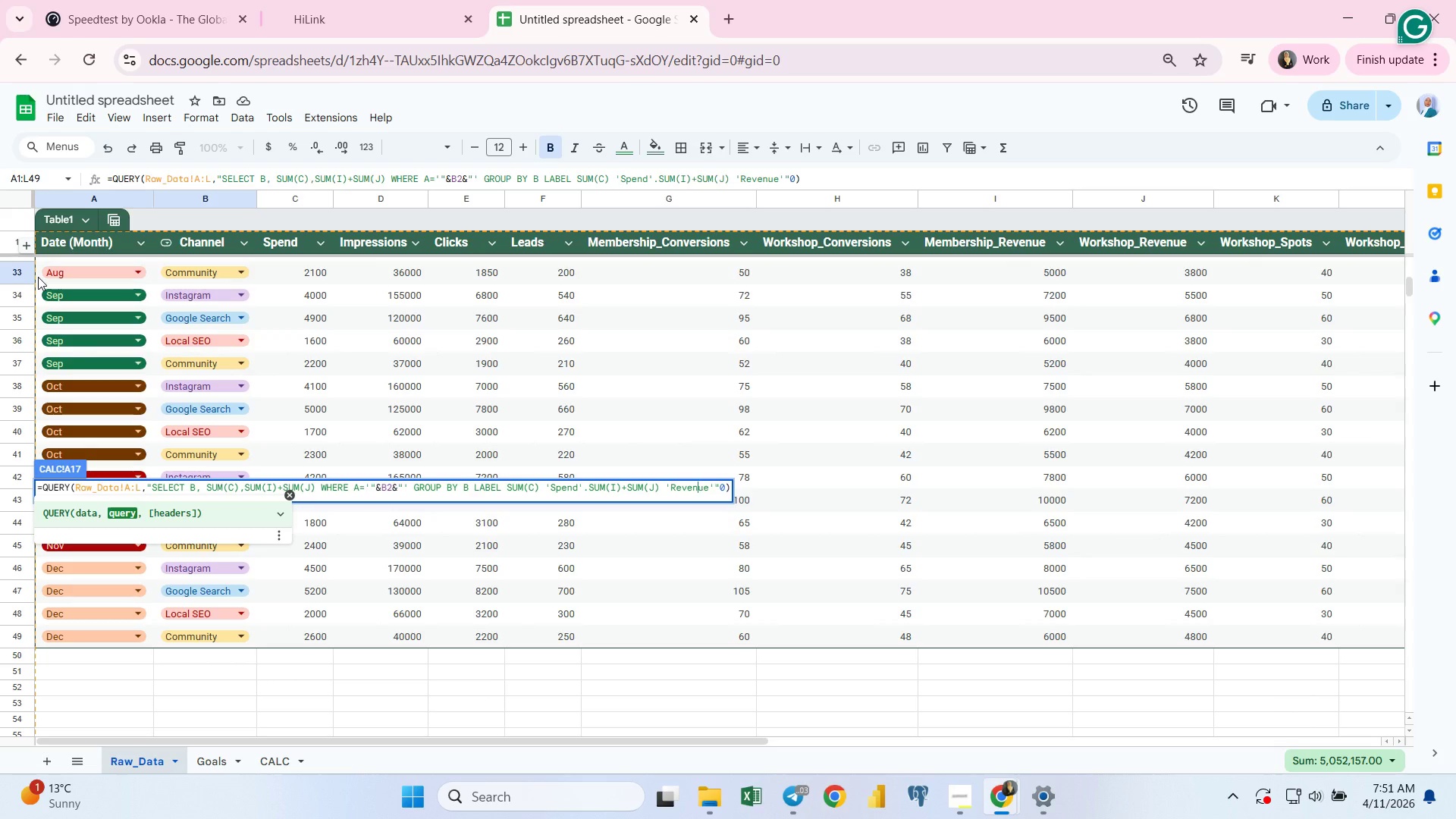 
key(ArrowLeft)
 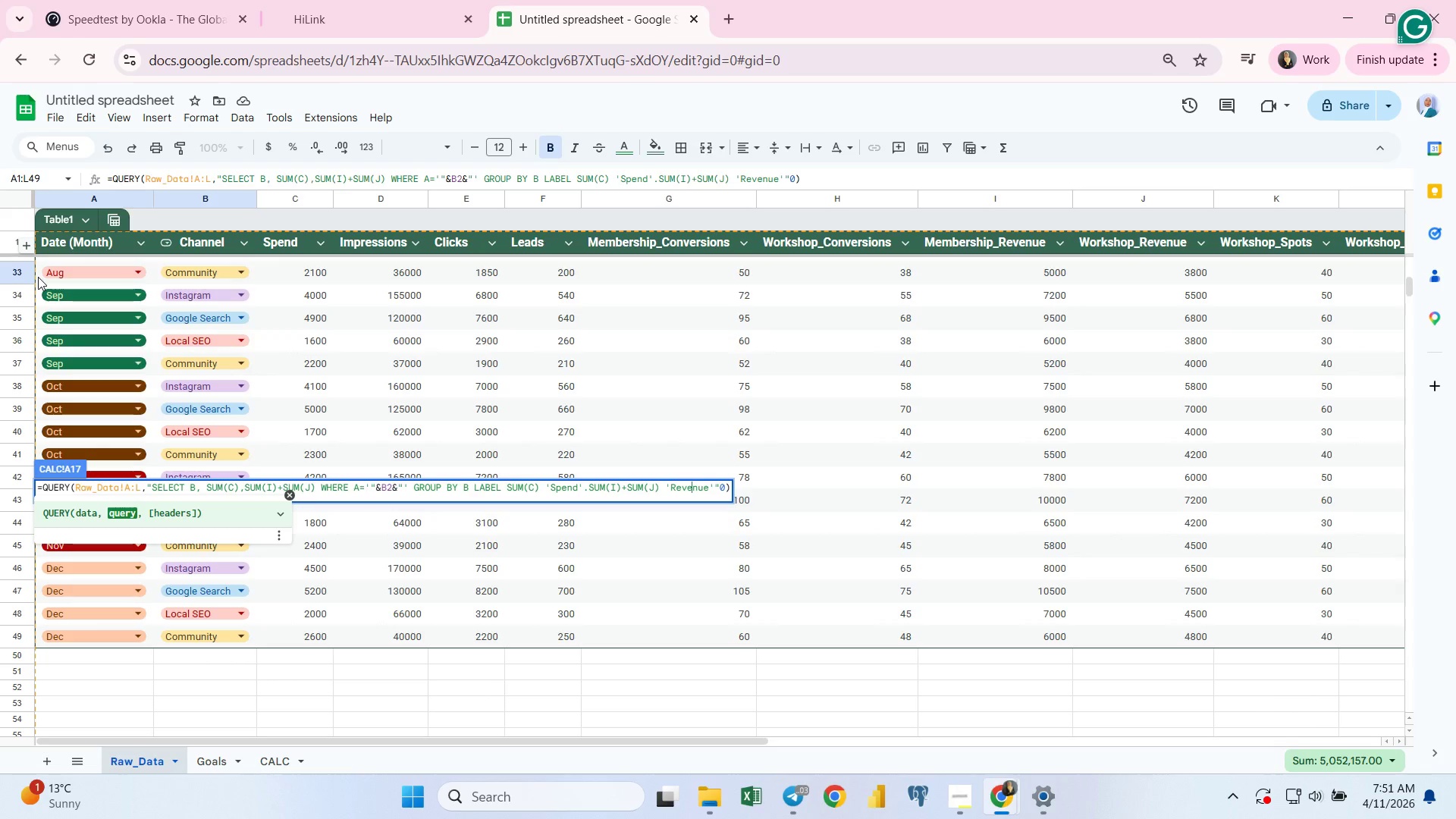 
hold_key(key=ArrowLeft, duration=0.77)
 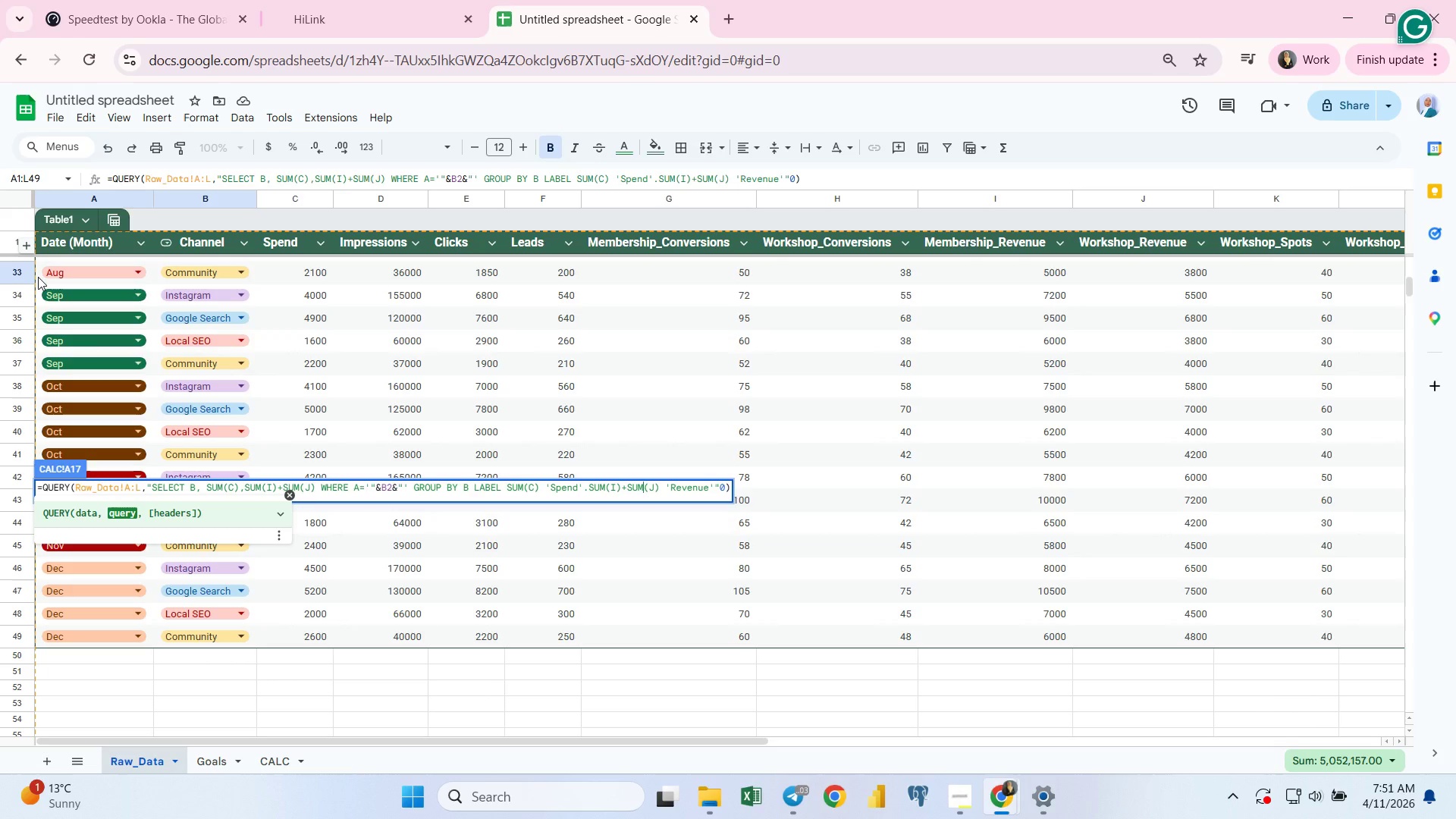 
key(Enter)
 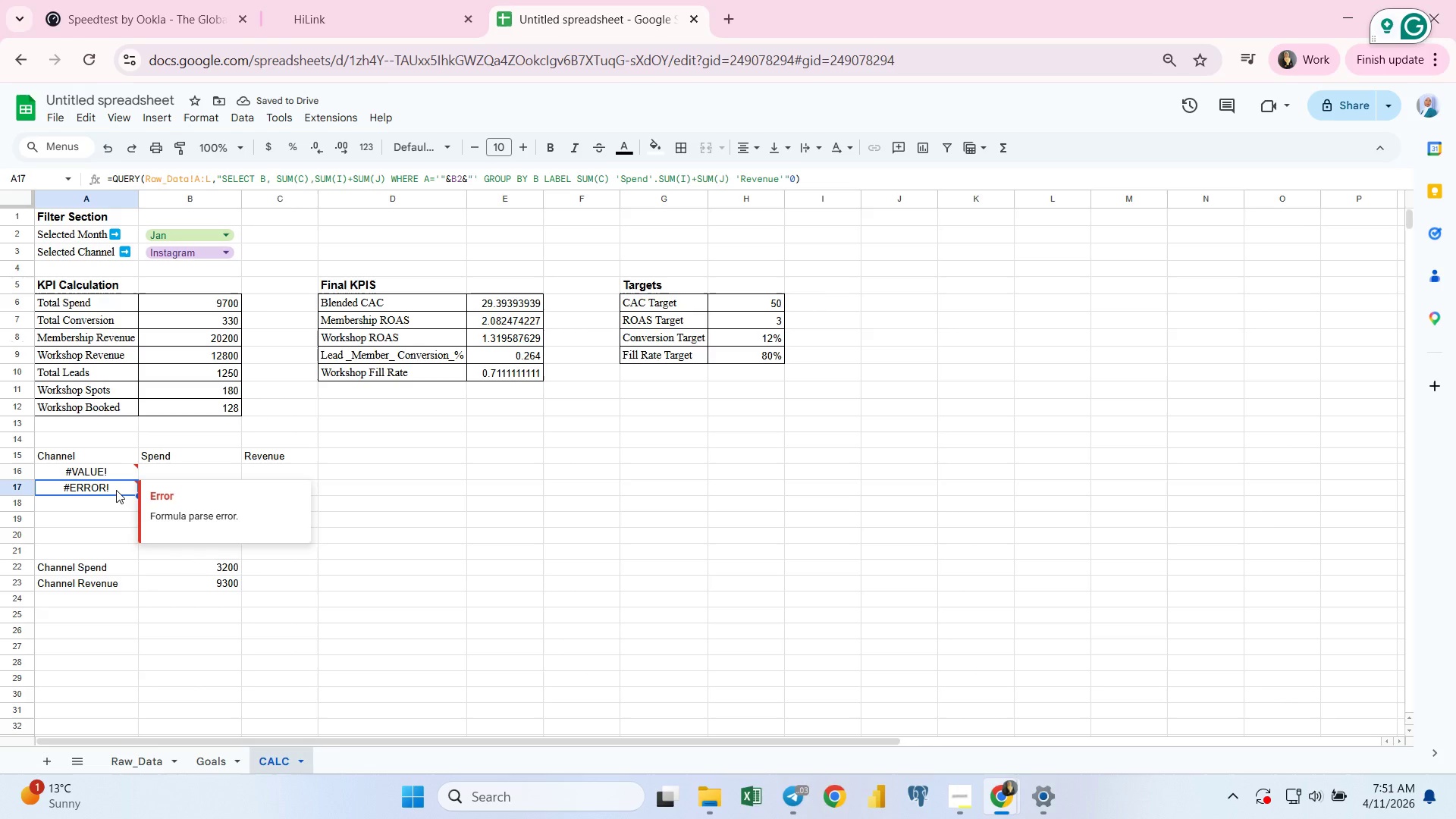 
left_click([116, 490])
 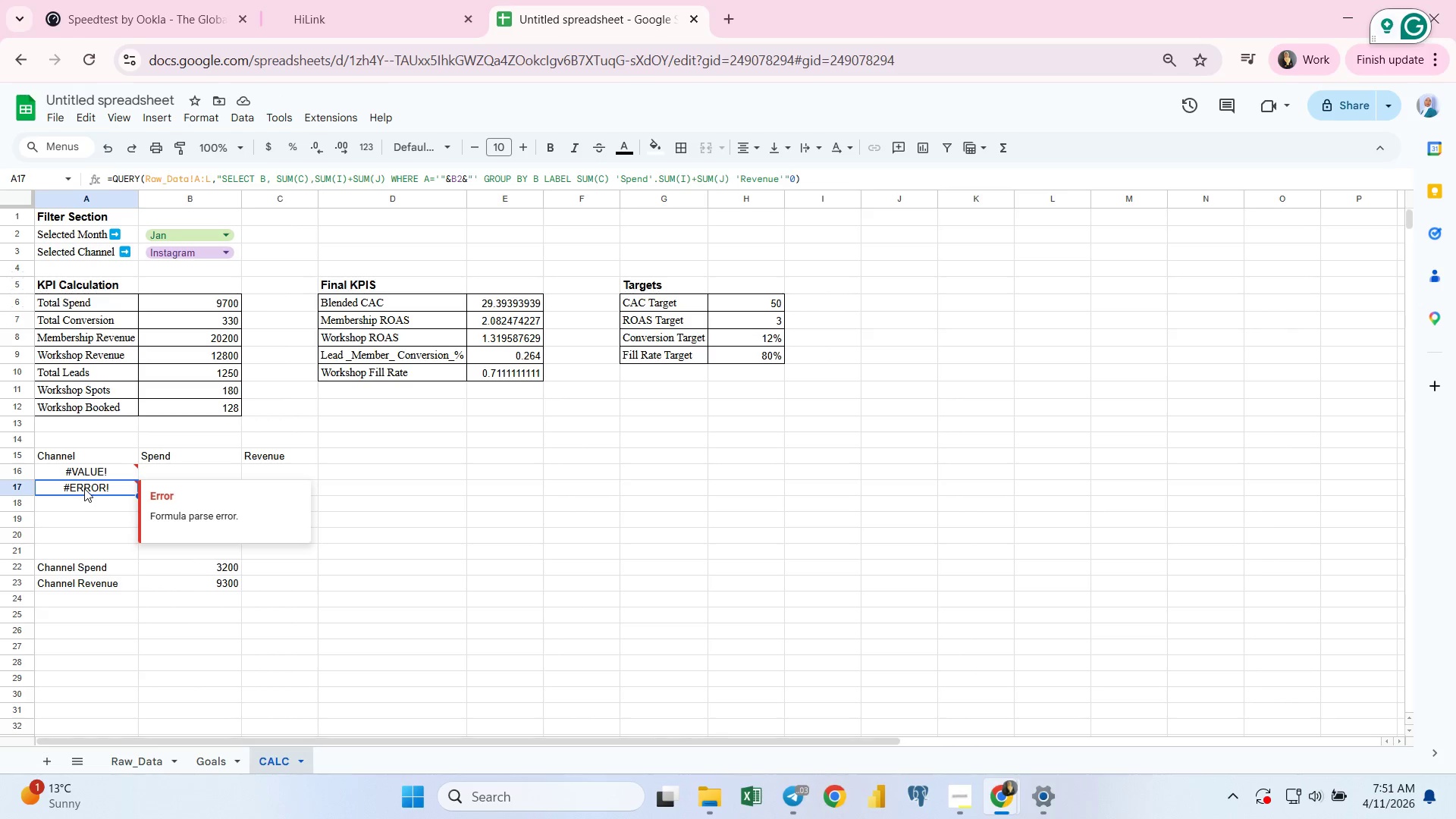 
double_click([80, 486])
 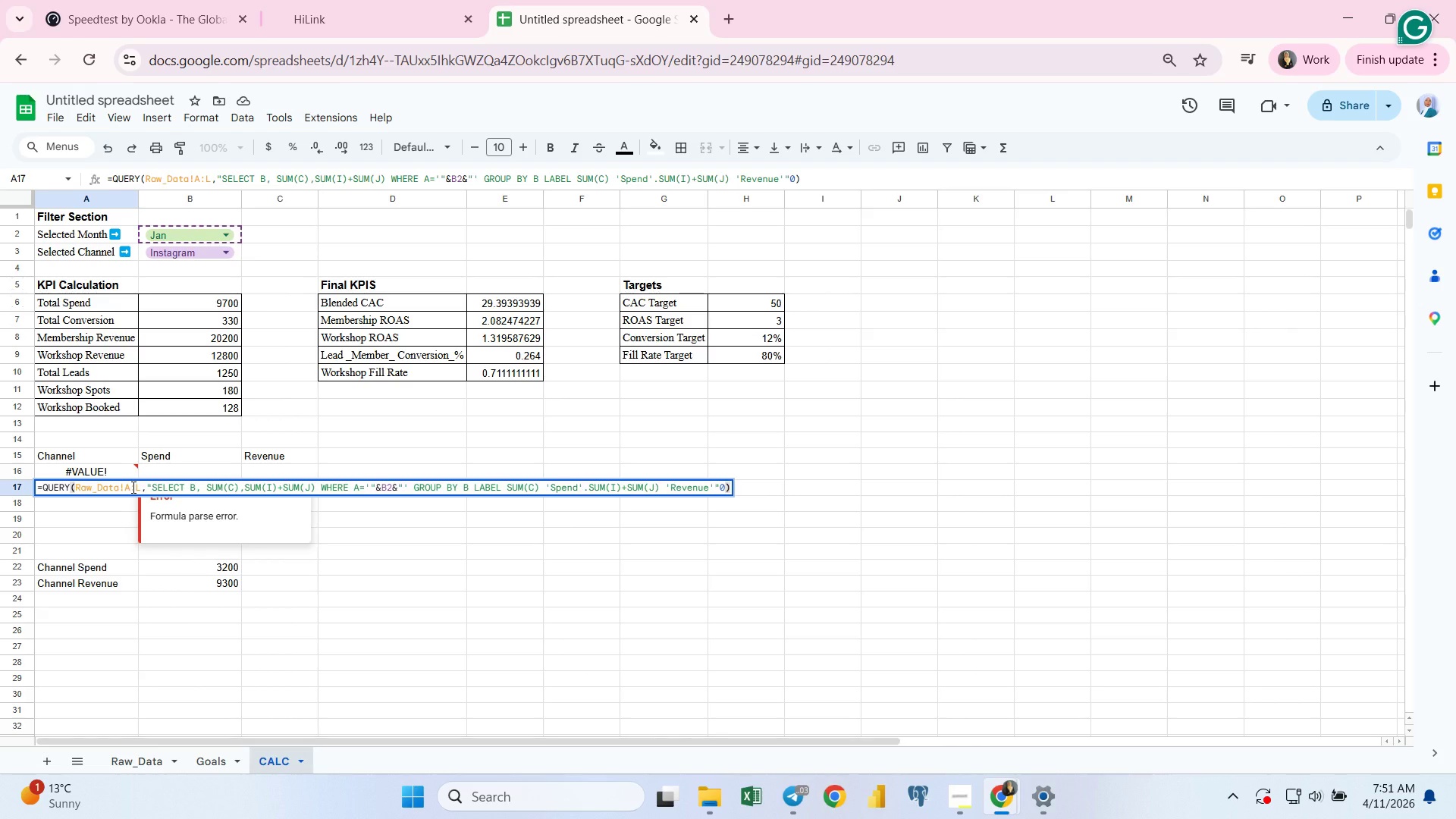 
wait(18.75)
 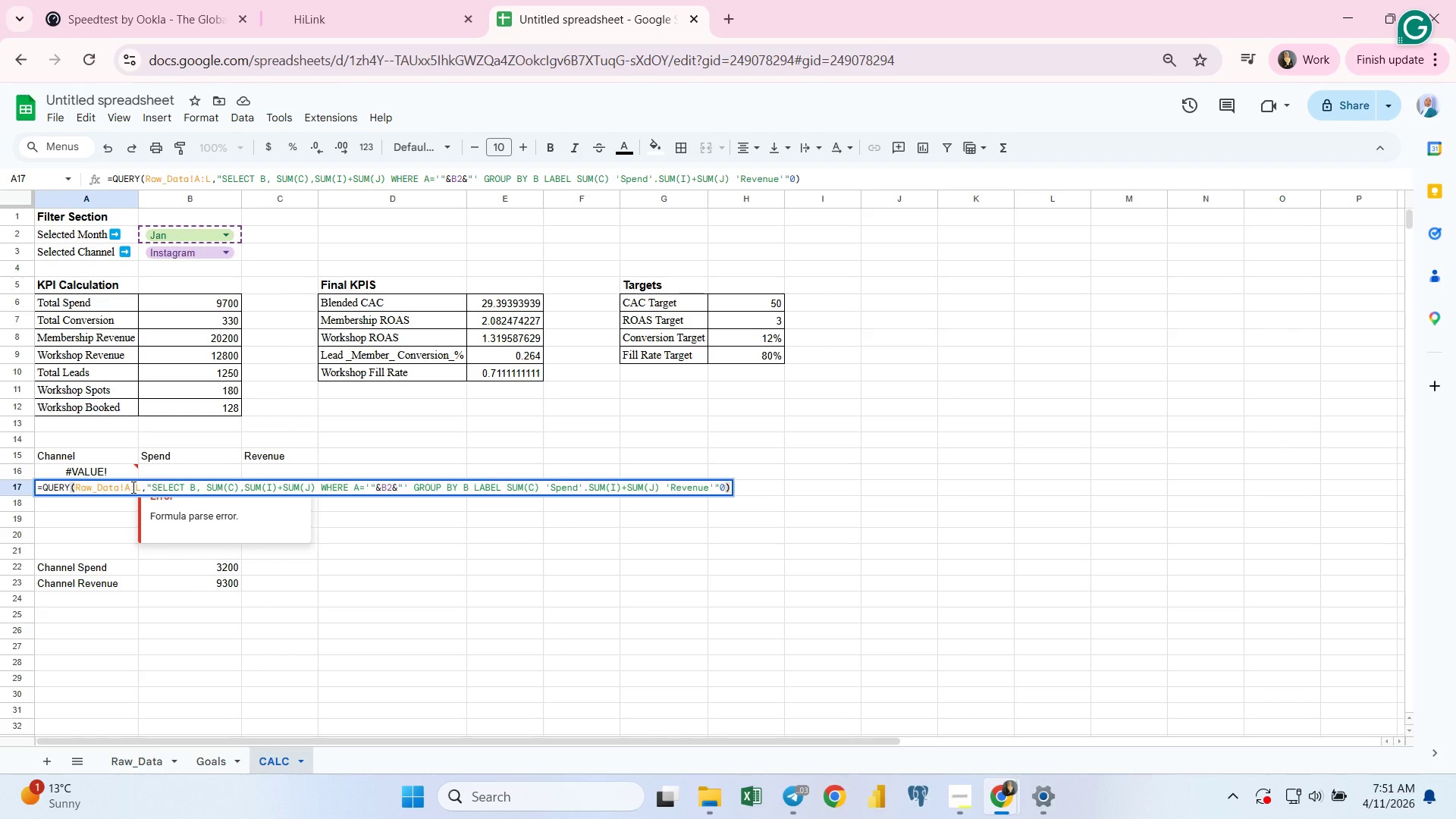 
left_click([145, 486])
 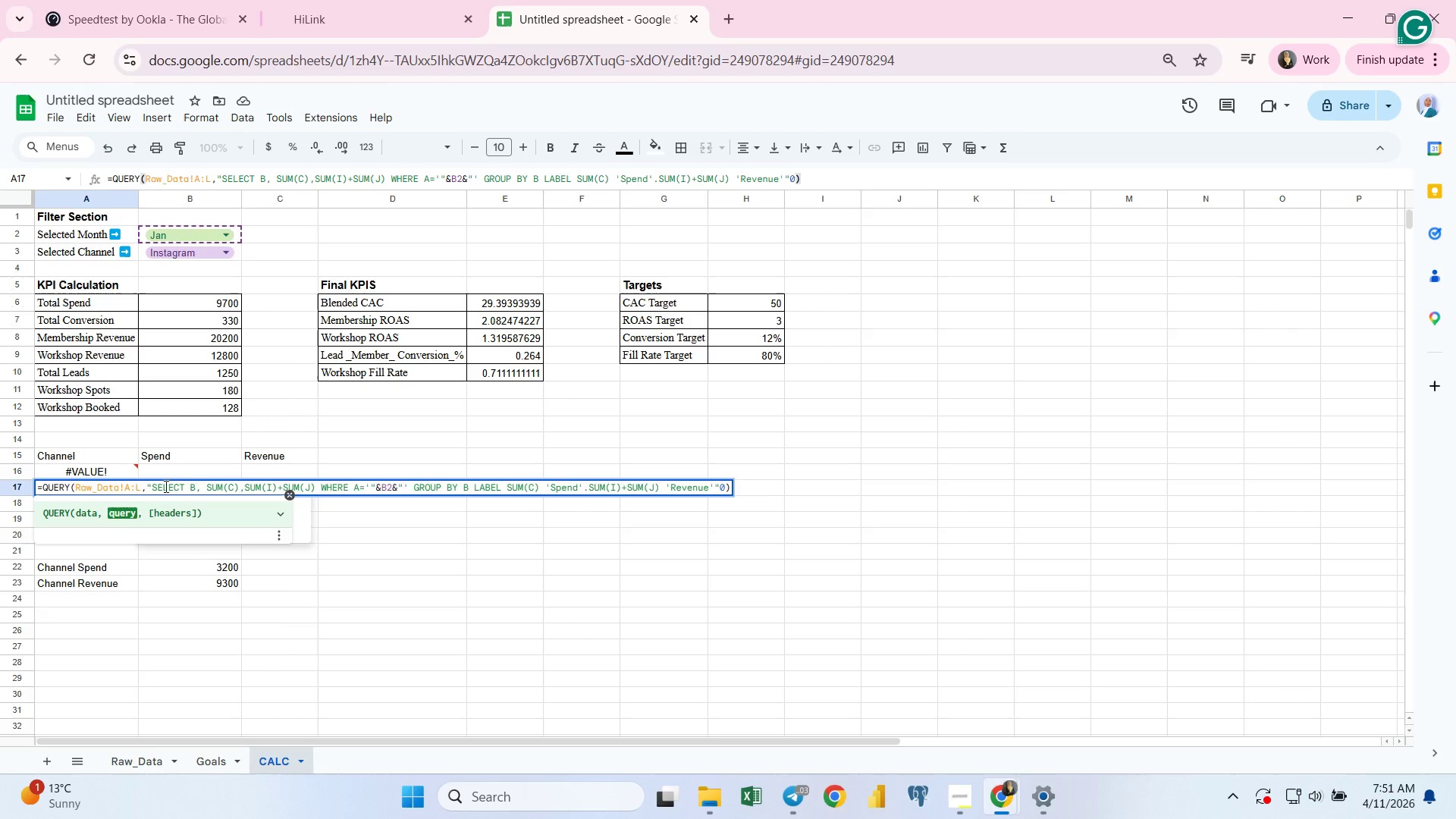 
left_click([165, 486])
 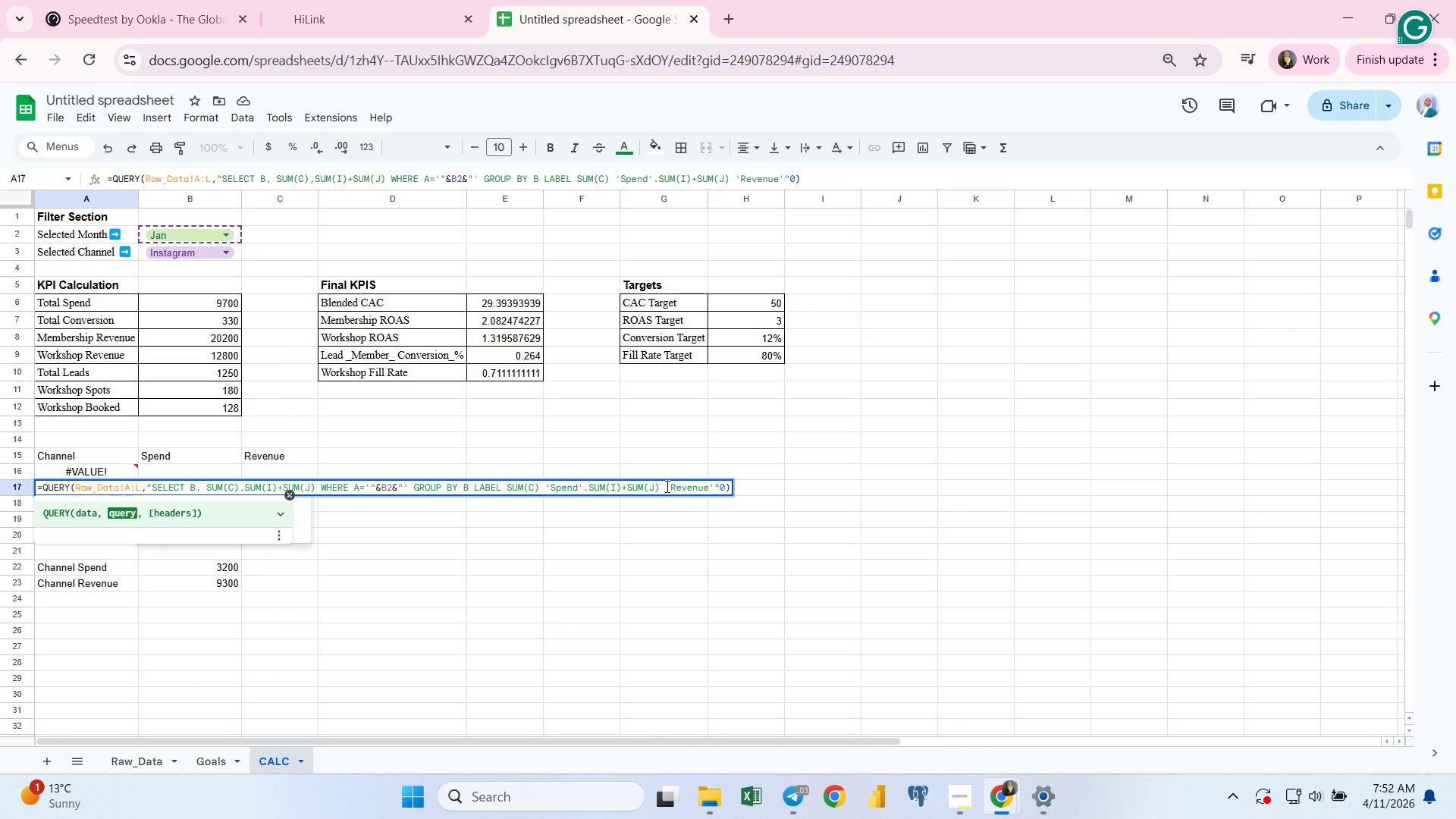 
wait(50.48)
 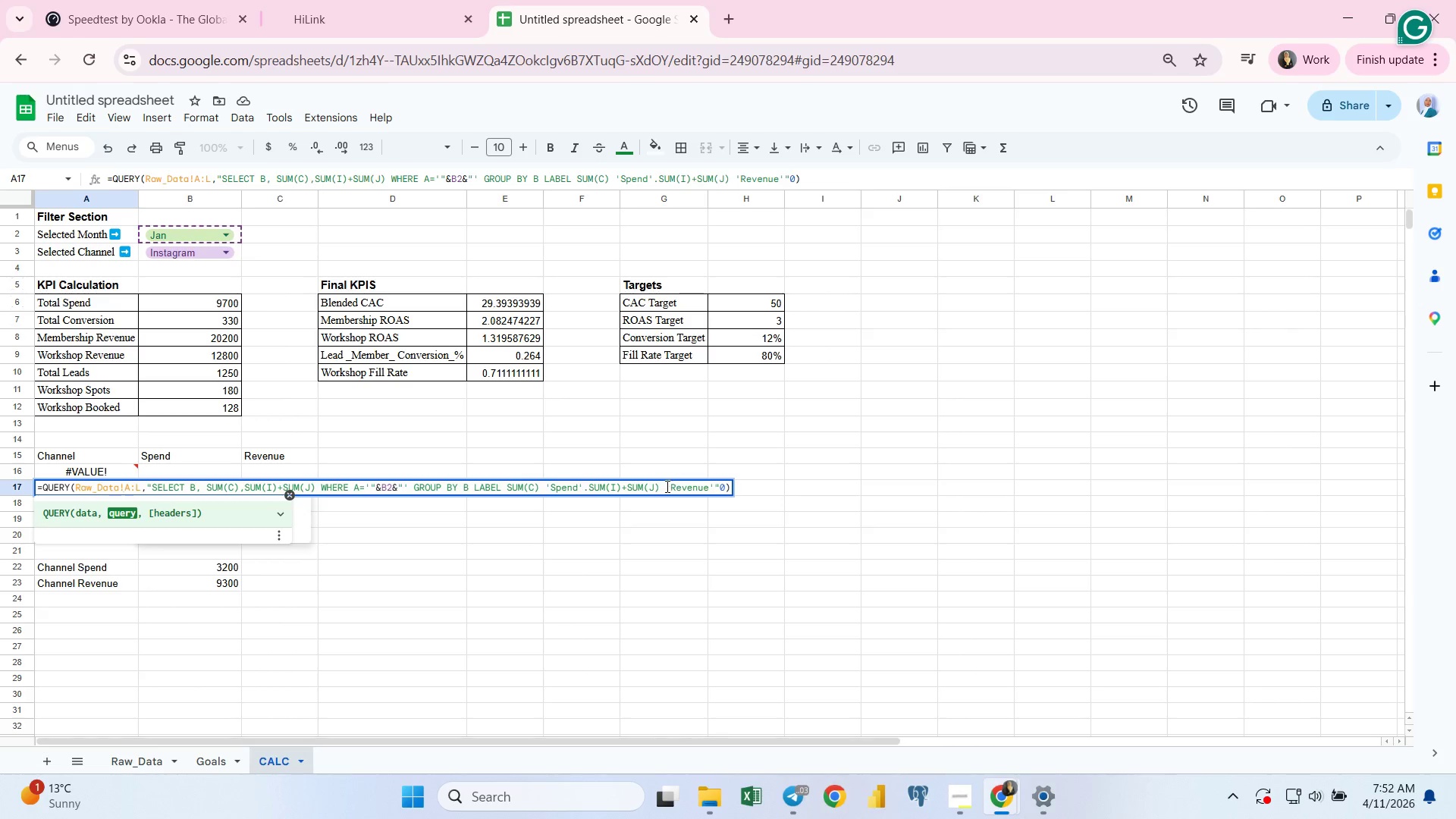 
left_click([718, 482])
 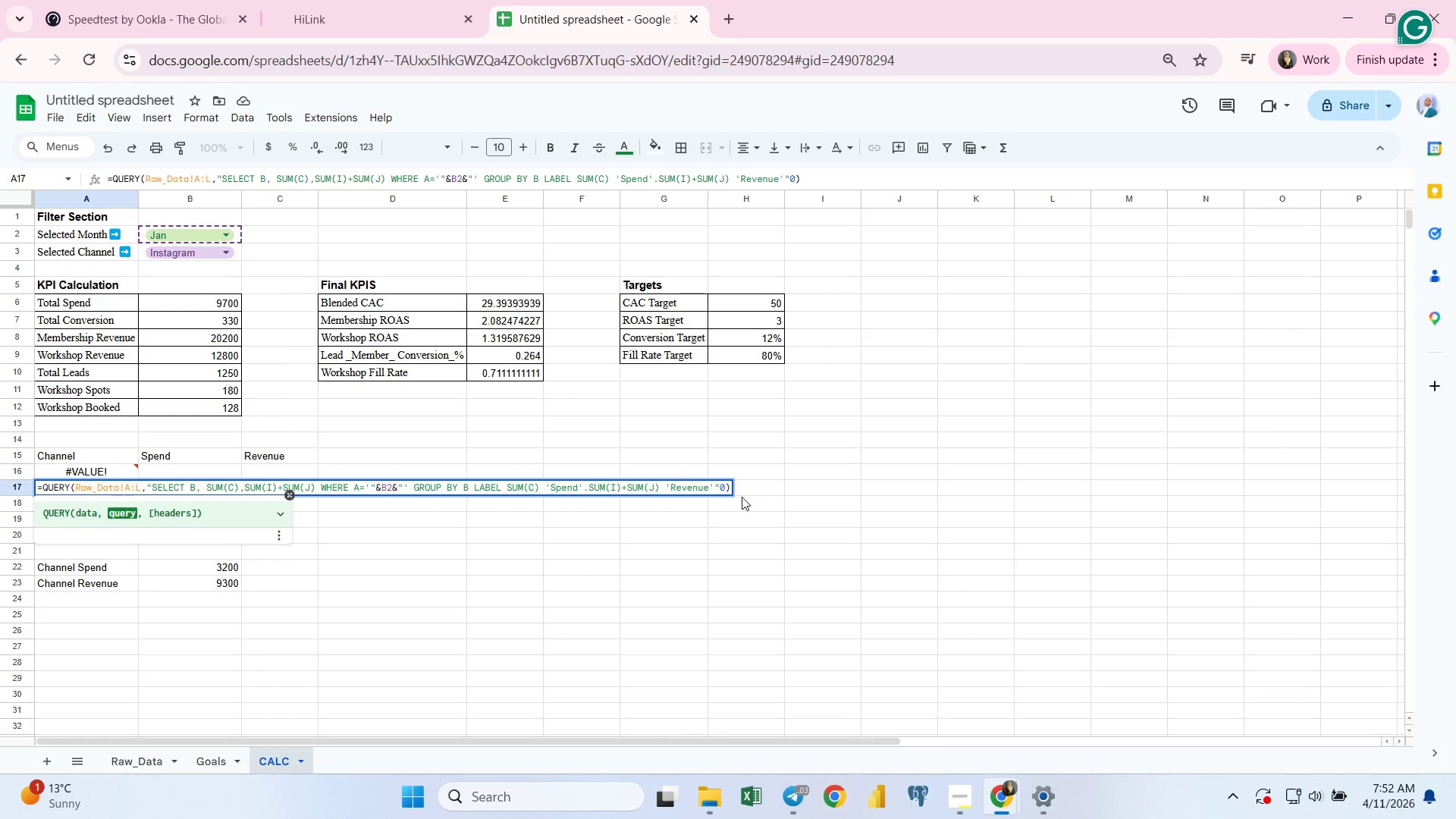 
key(Comma)
 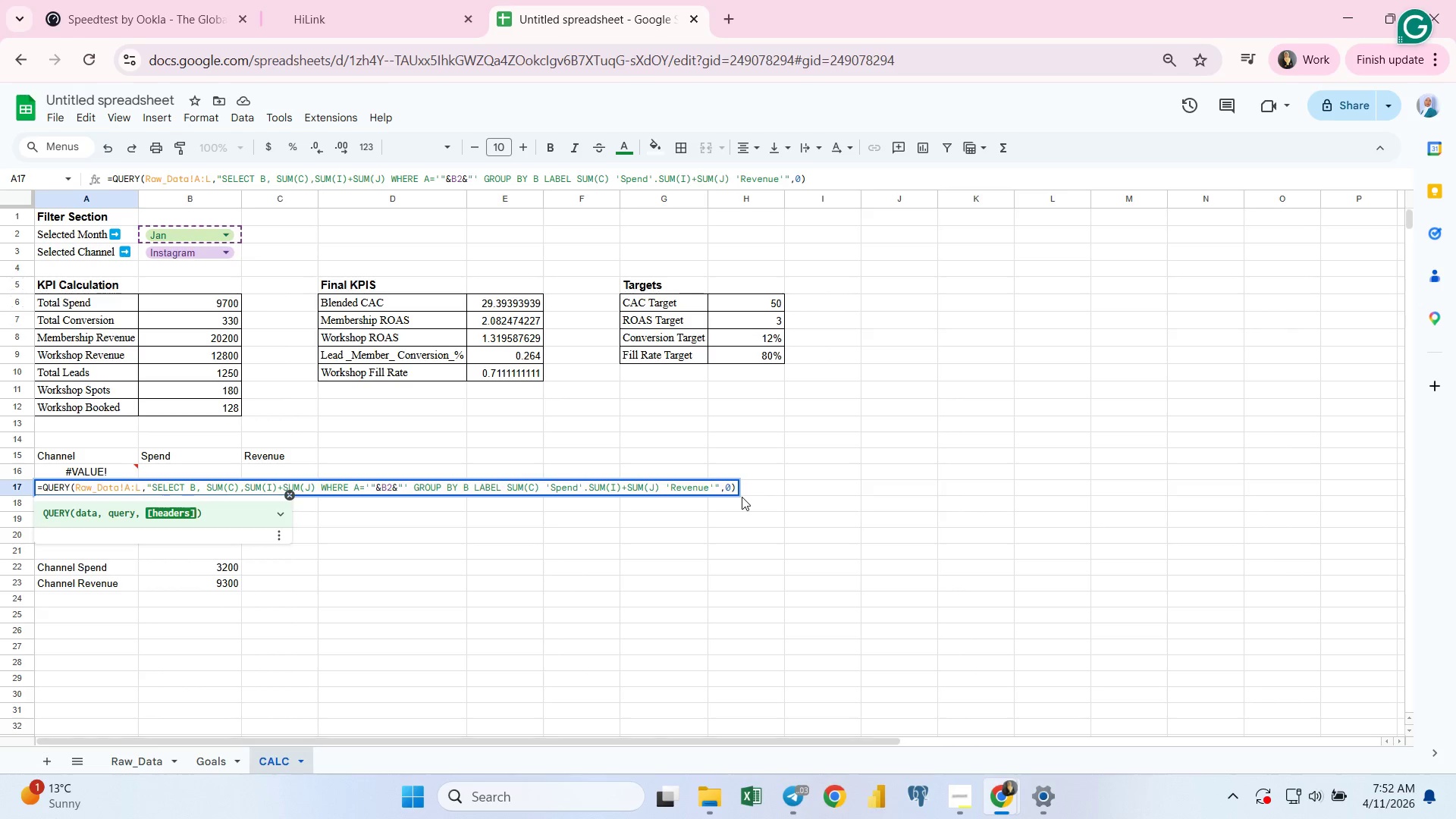 
wait(5.31)
 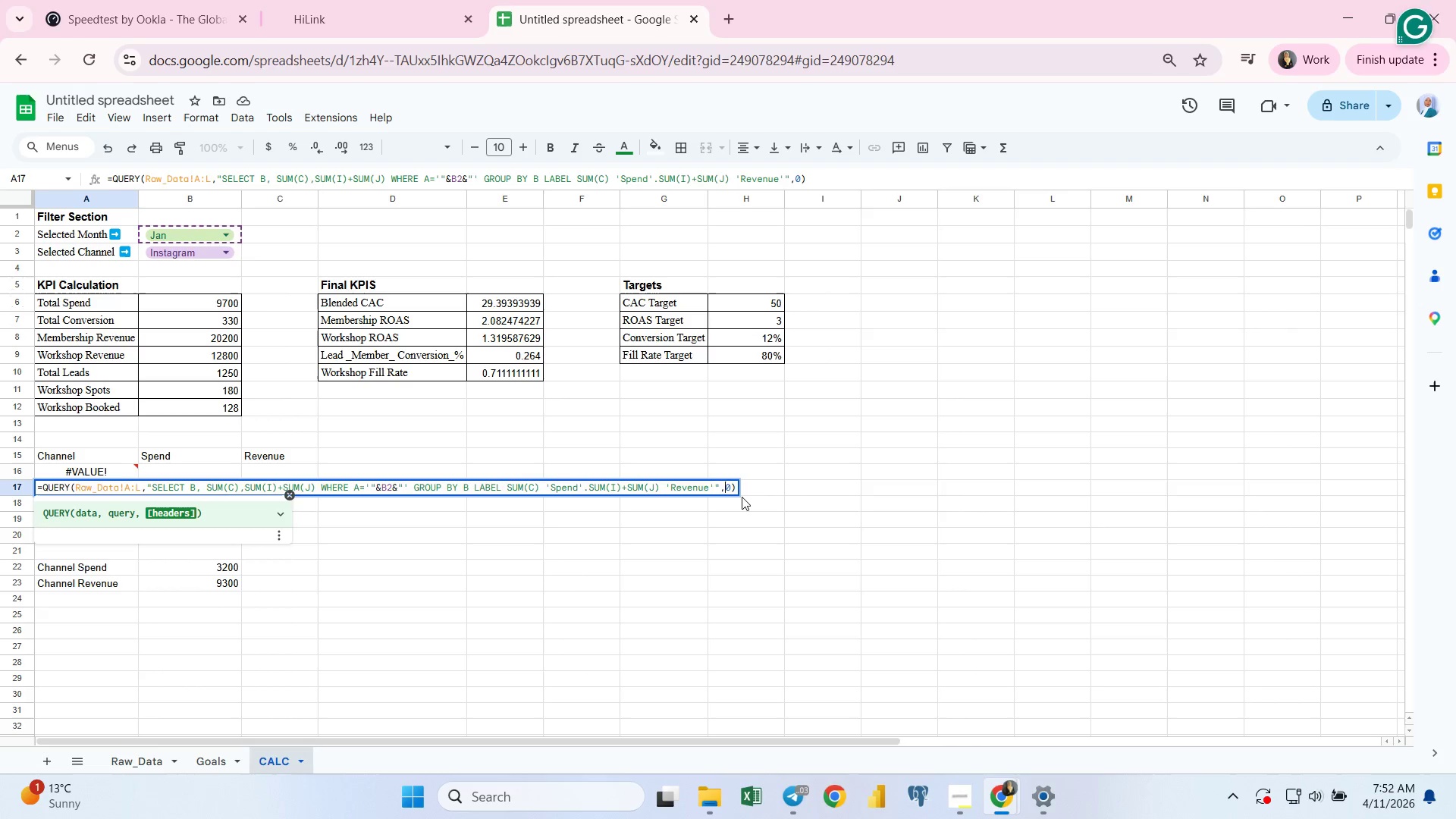 
key(Enter)
 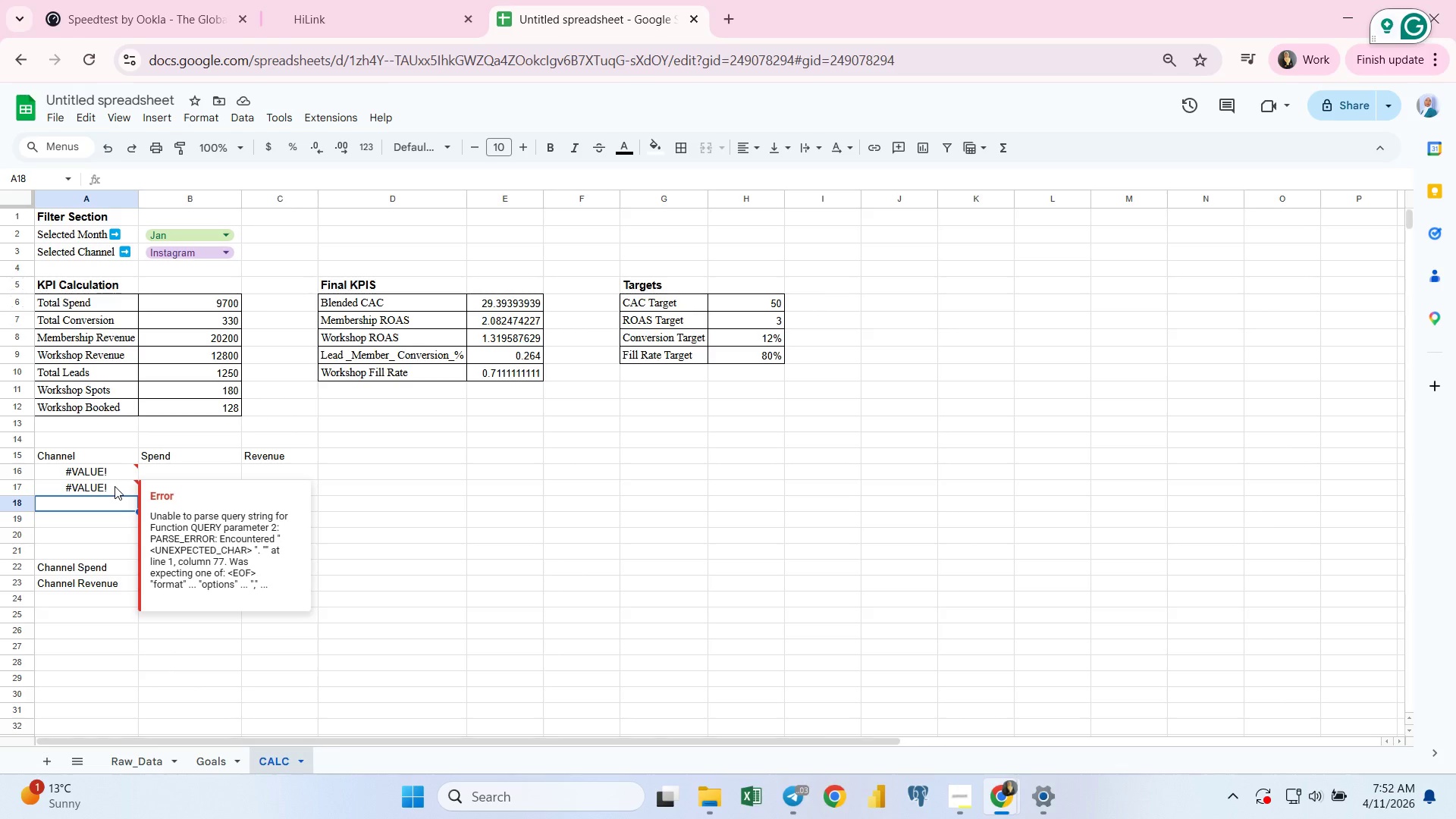 
wait(7.33)
 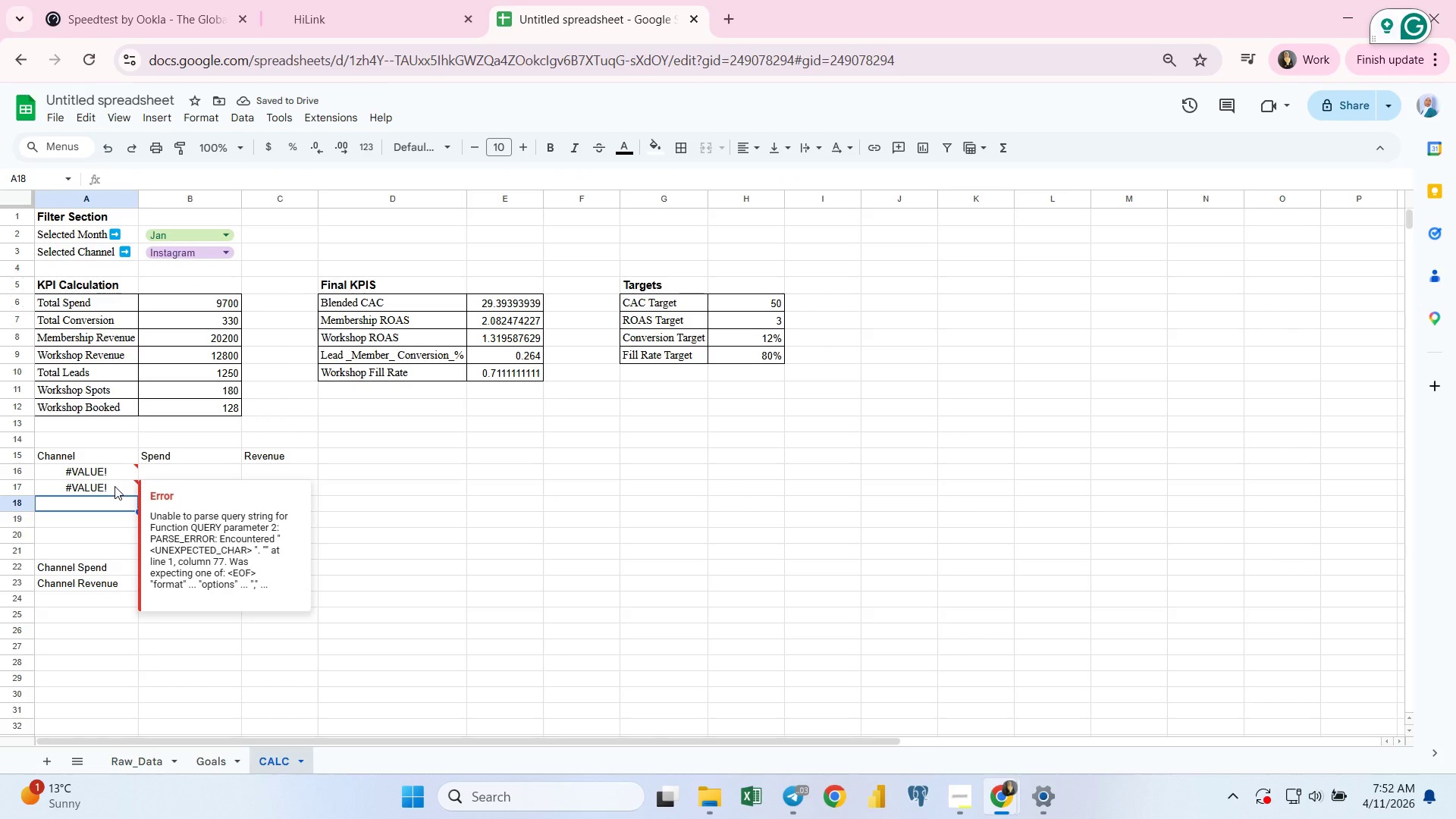 
left_click([203, 567])
 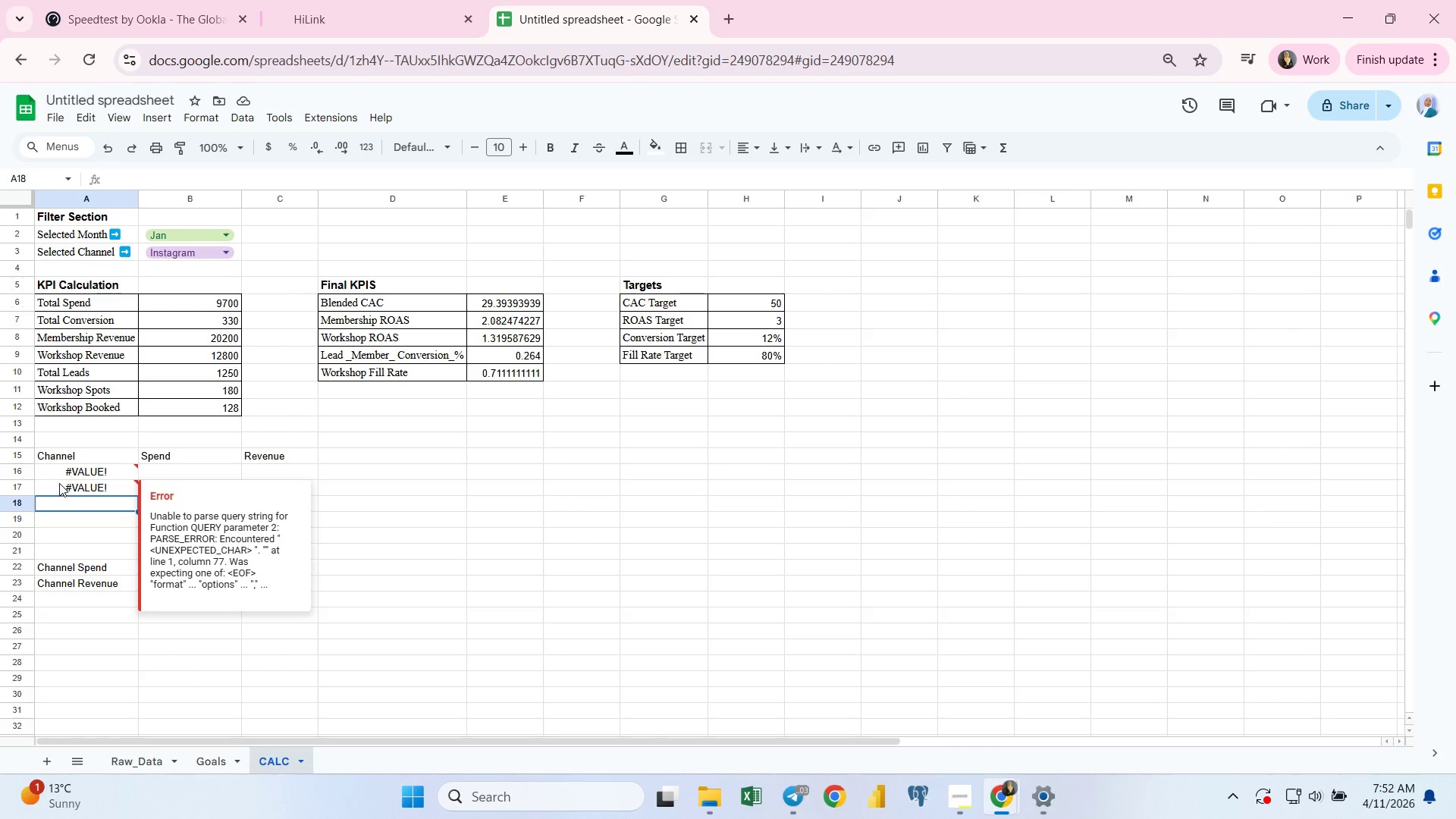 
left_click([54, 470])
 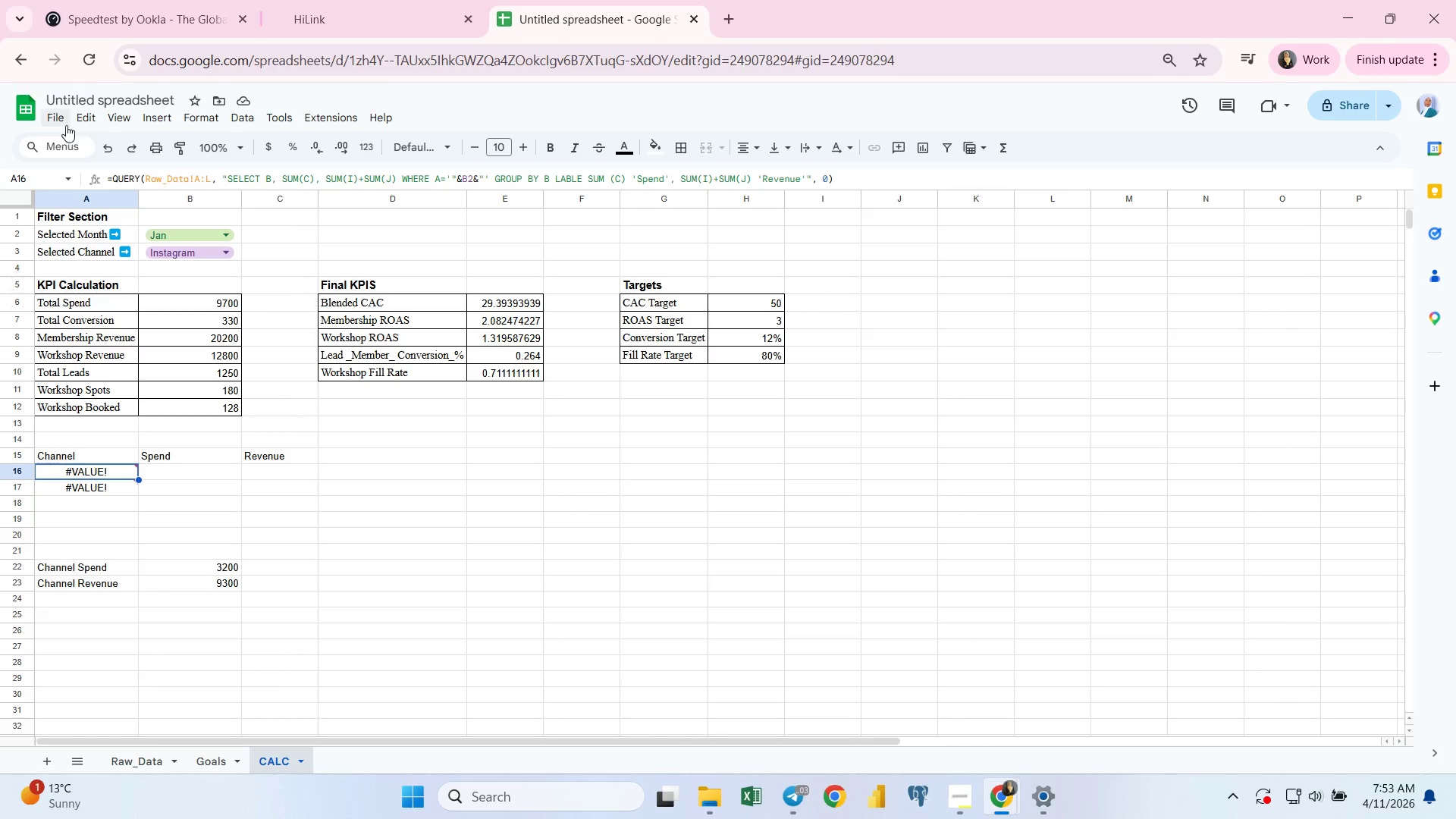 
left_click([57, 121])
 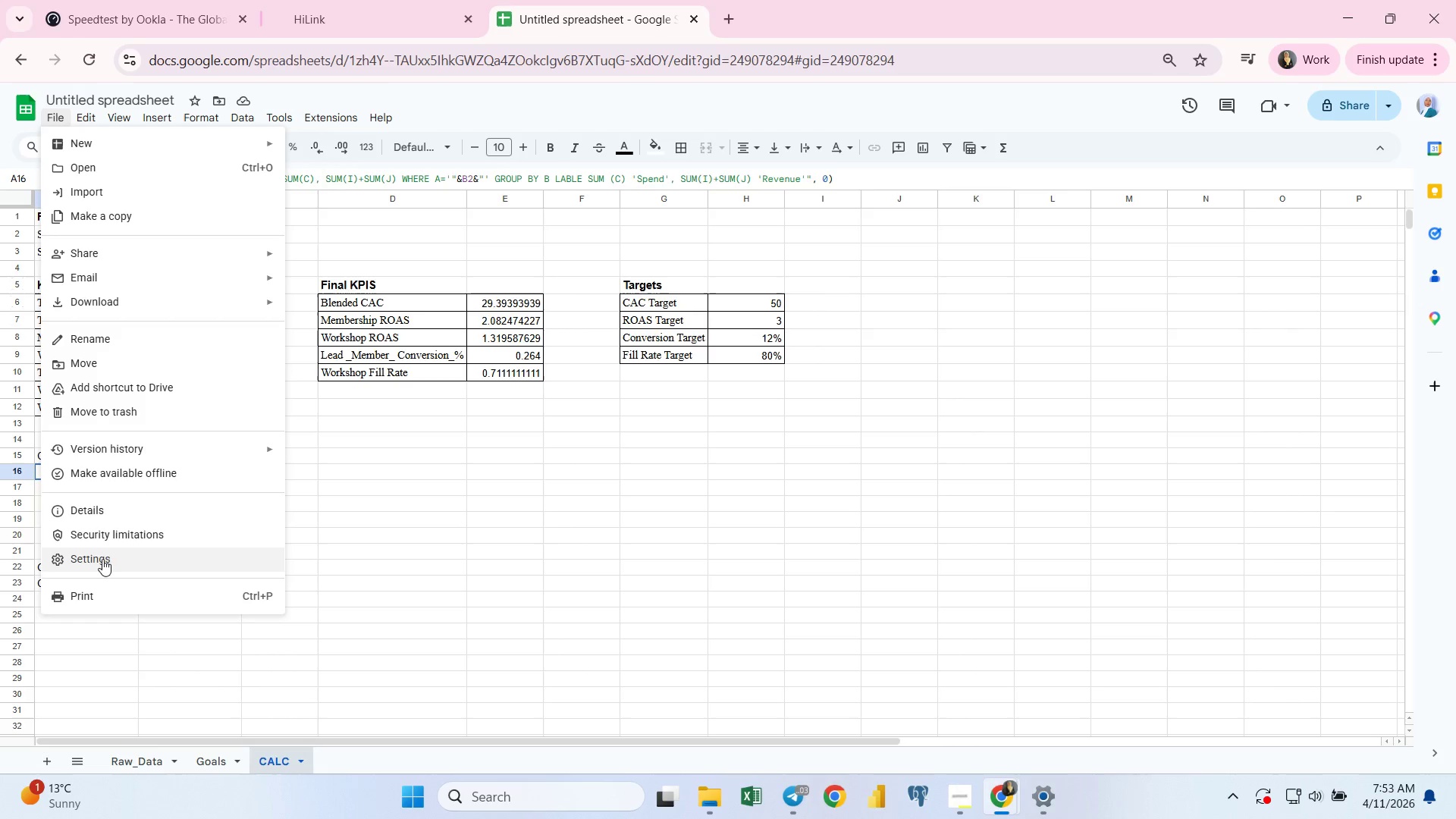 
left_click([101, 558])
 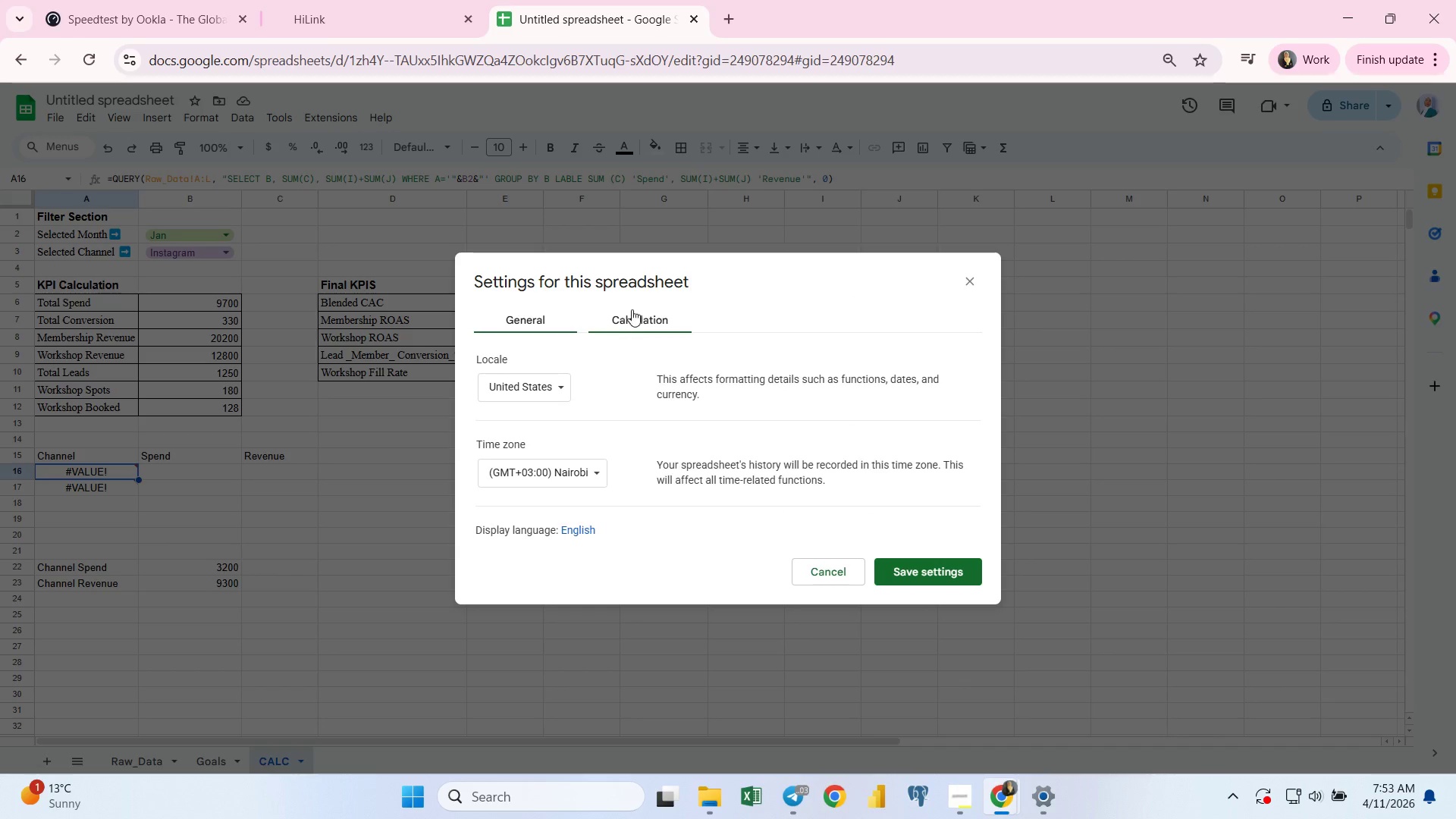 
left_click([633, 321])
 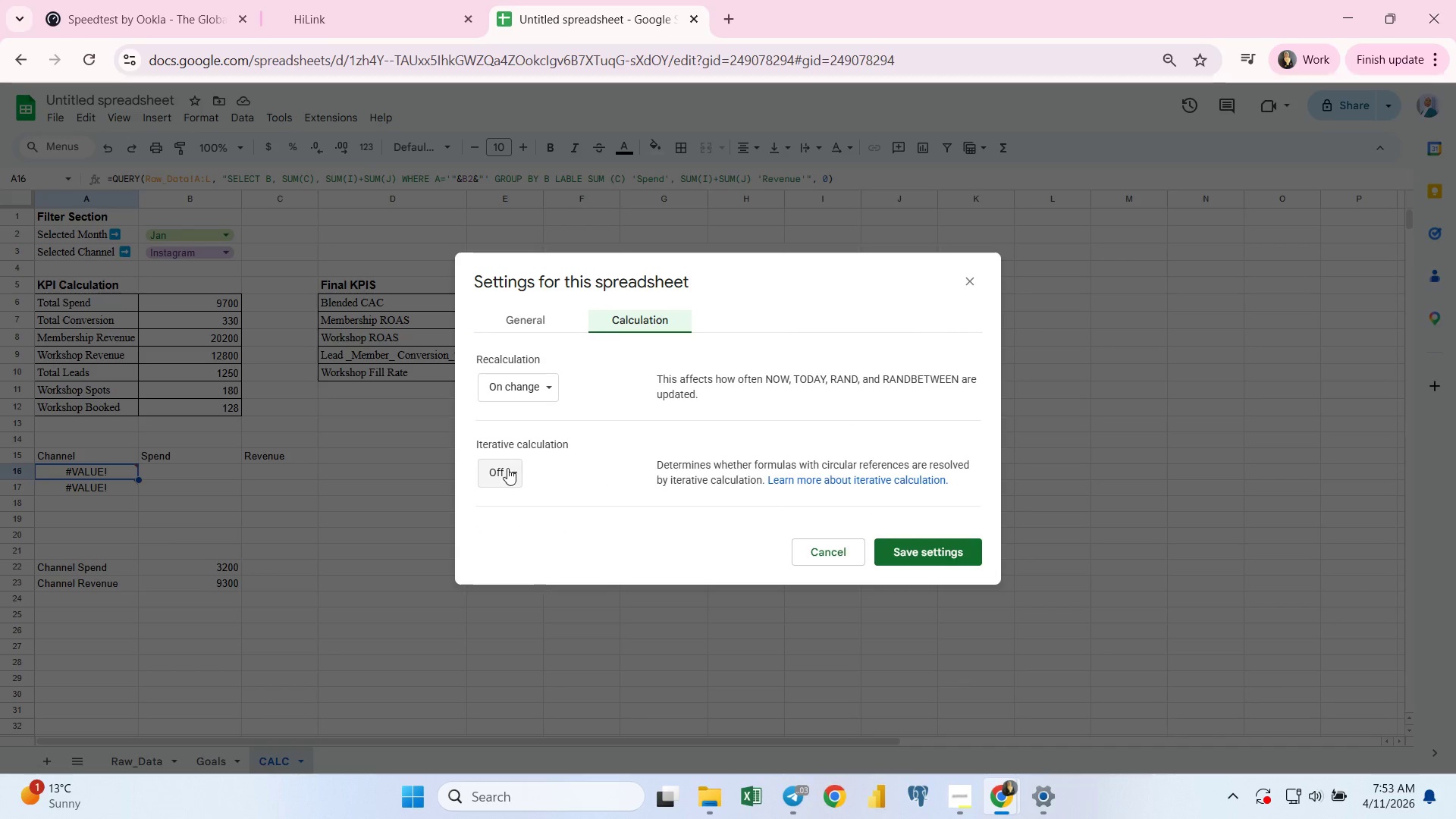 
left_click([507, 468])
 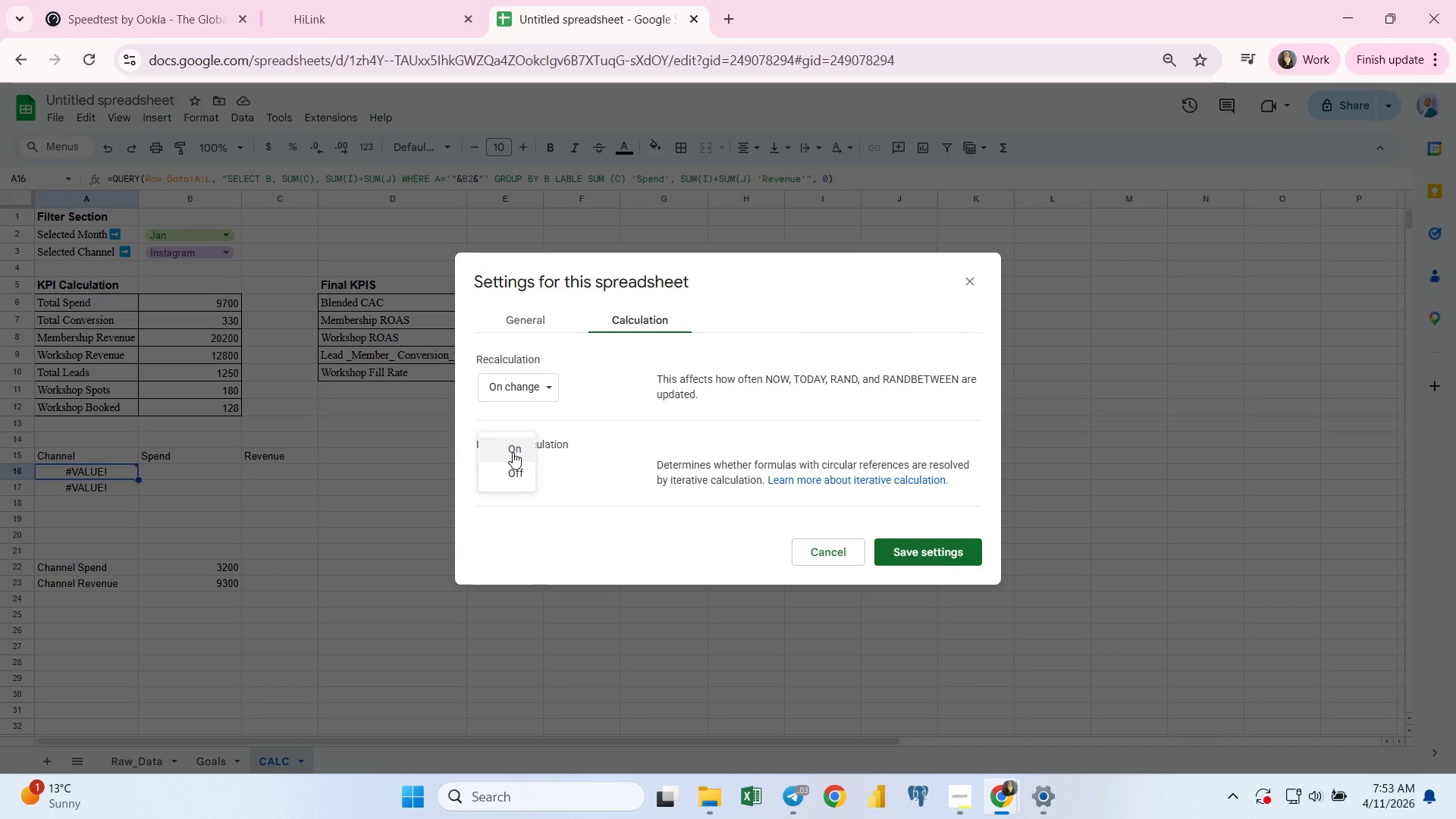 
left_click([513, 452])
 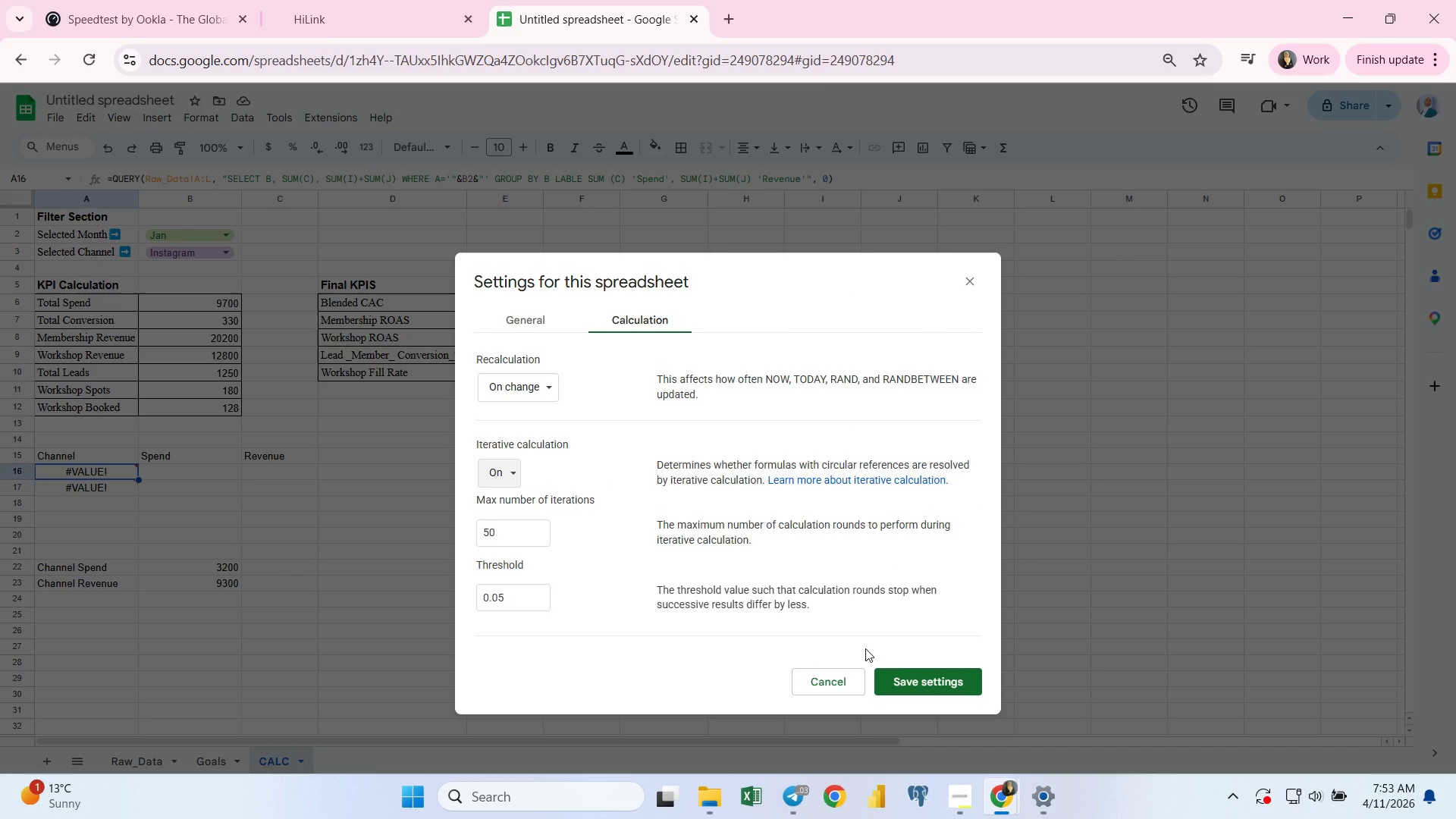 
left_click([937, 683])
 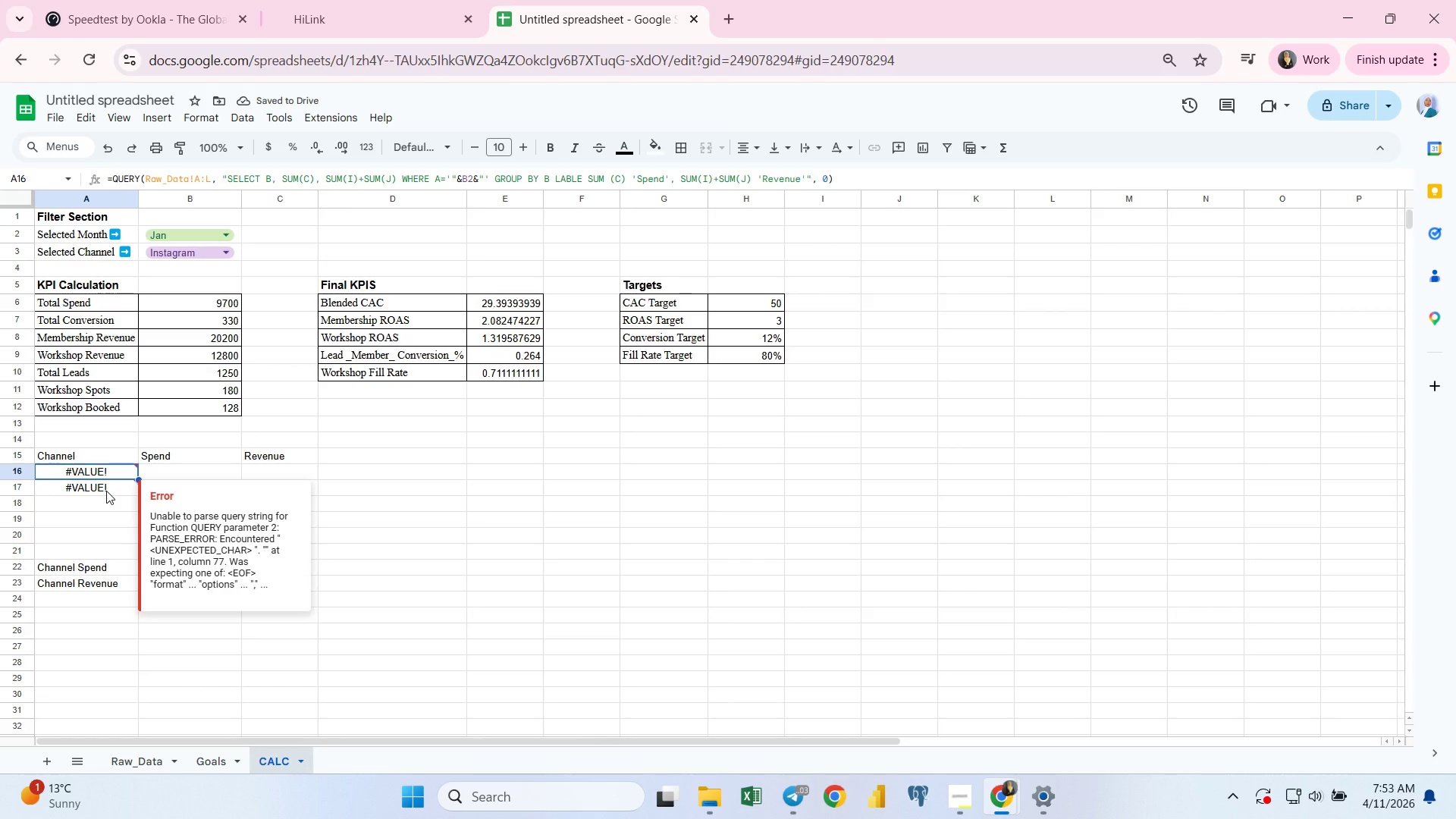 
left_click([96, 473])
 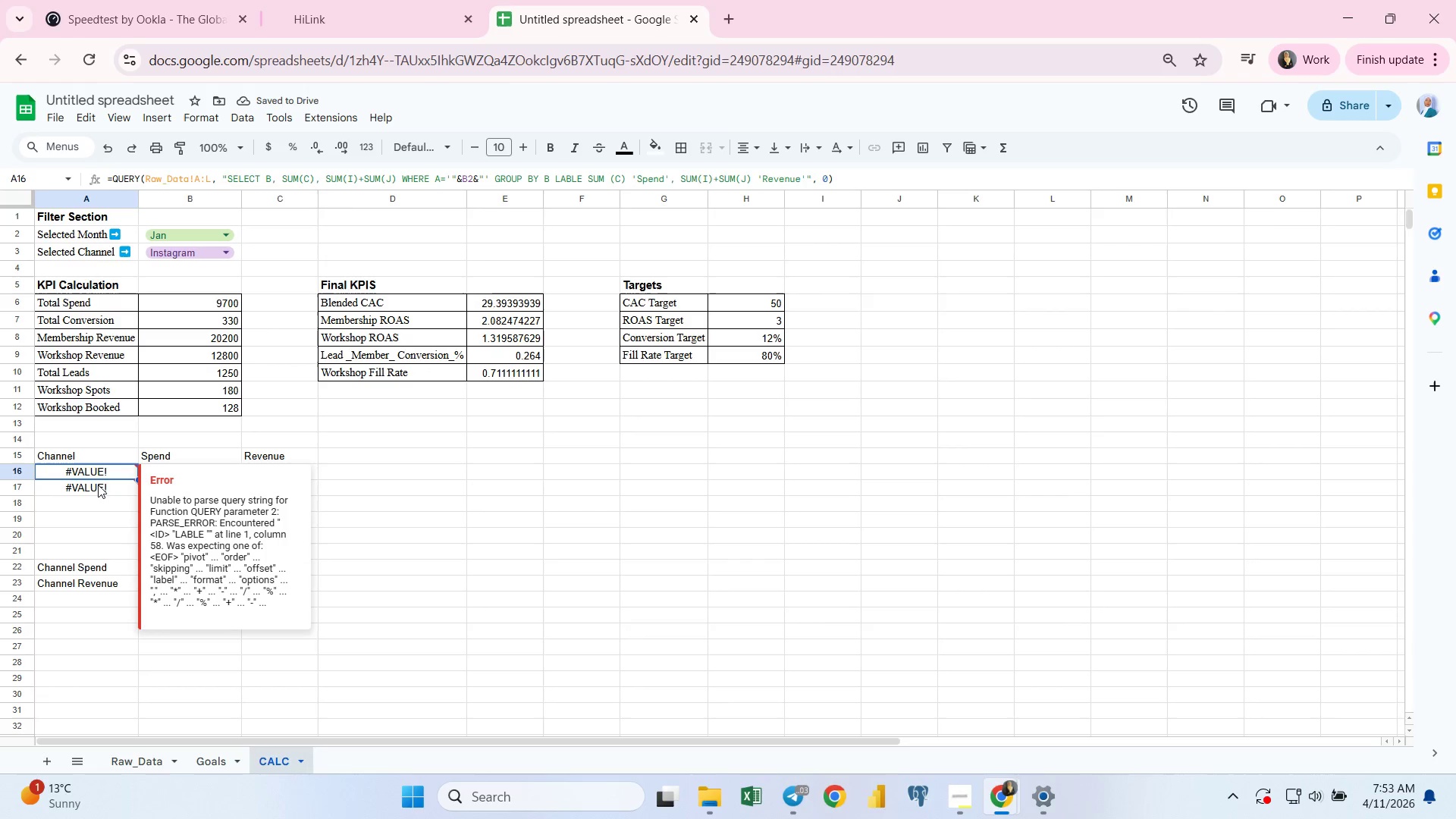 
left_click([101, 488])
 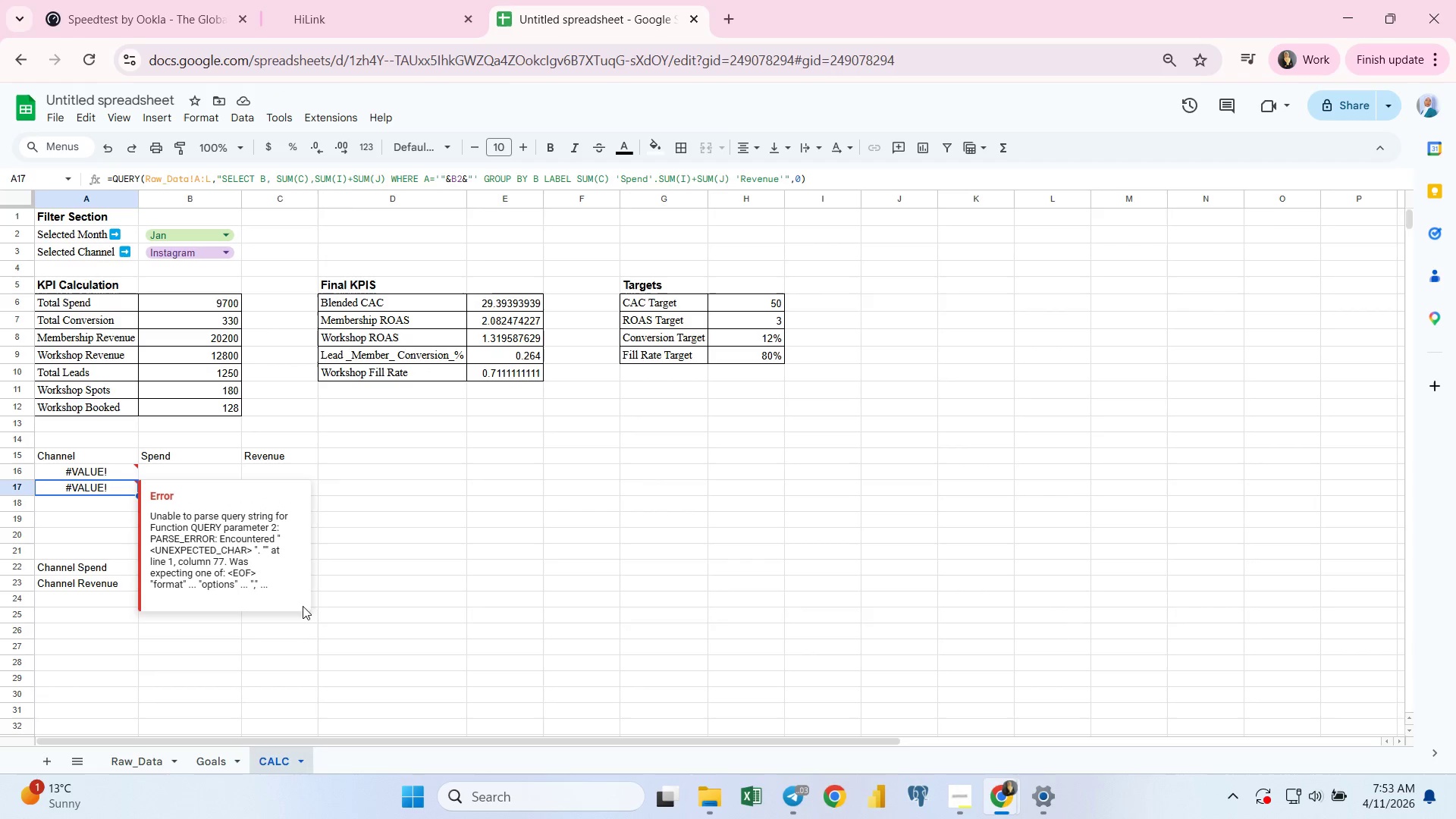 
double_click([192, 540])
 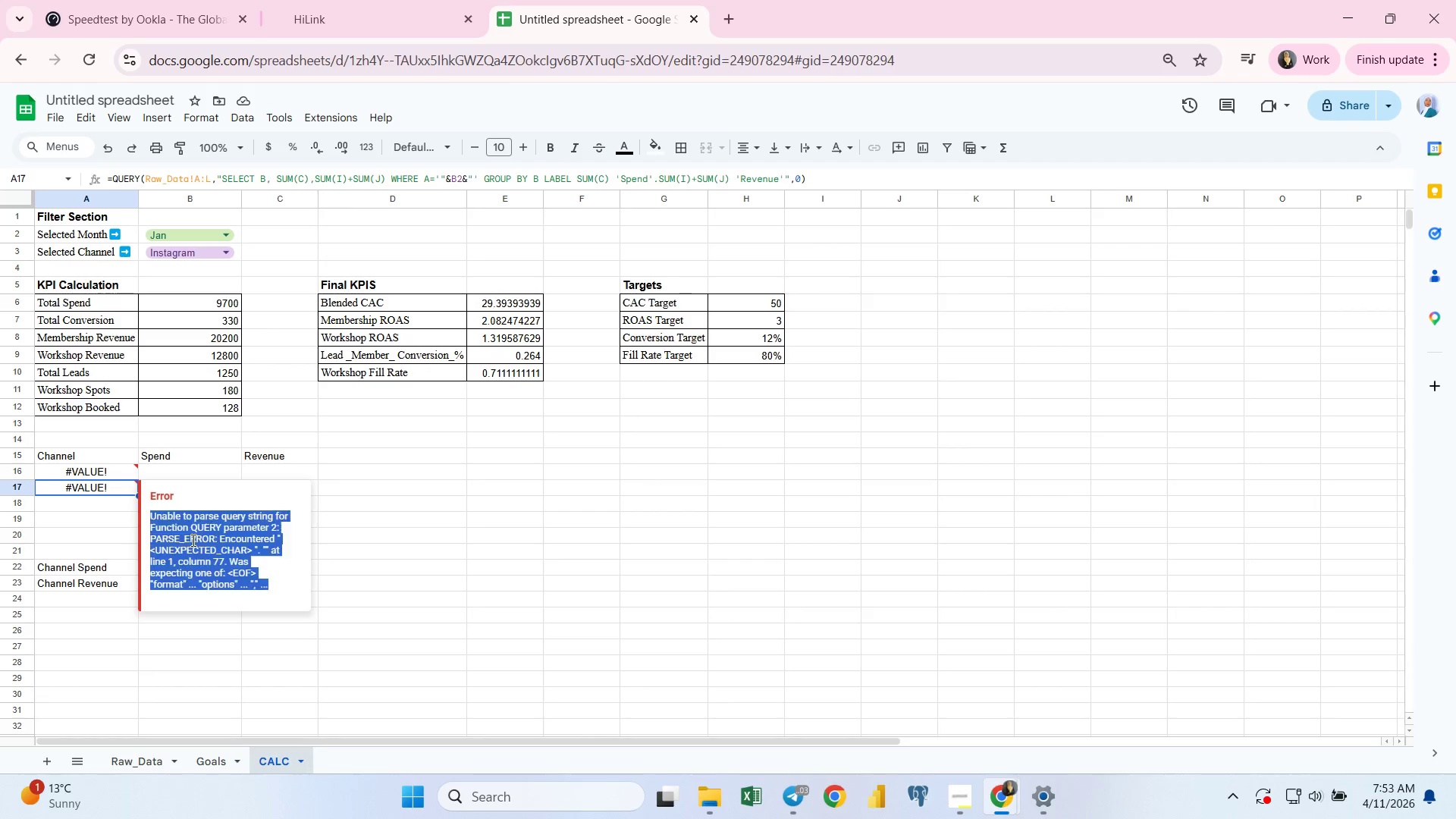 
triple_click([192, 540])
 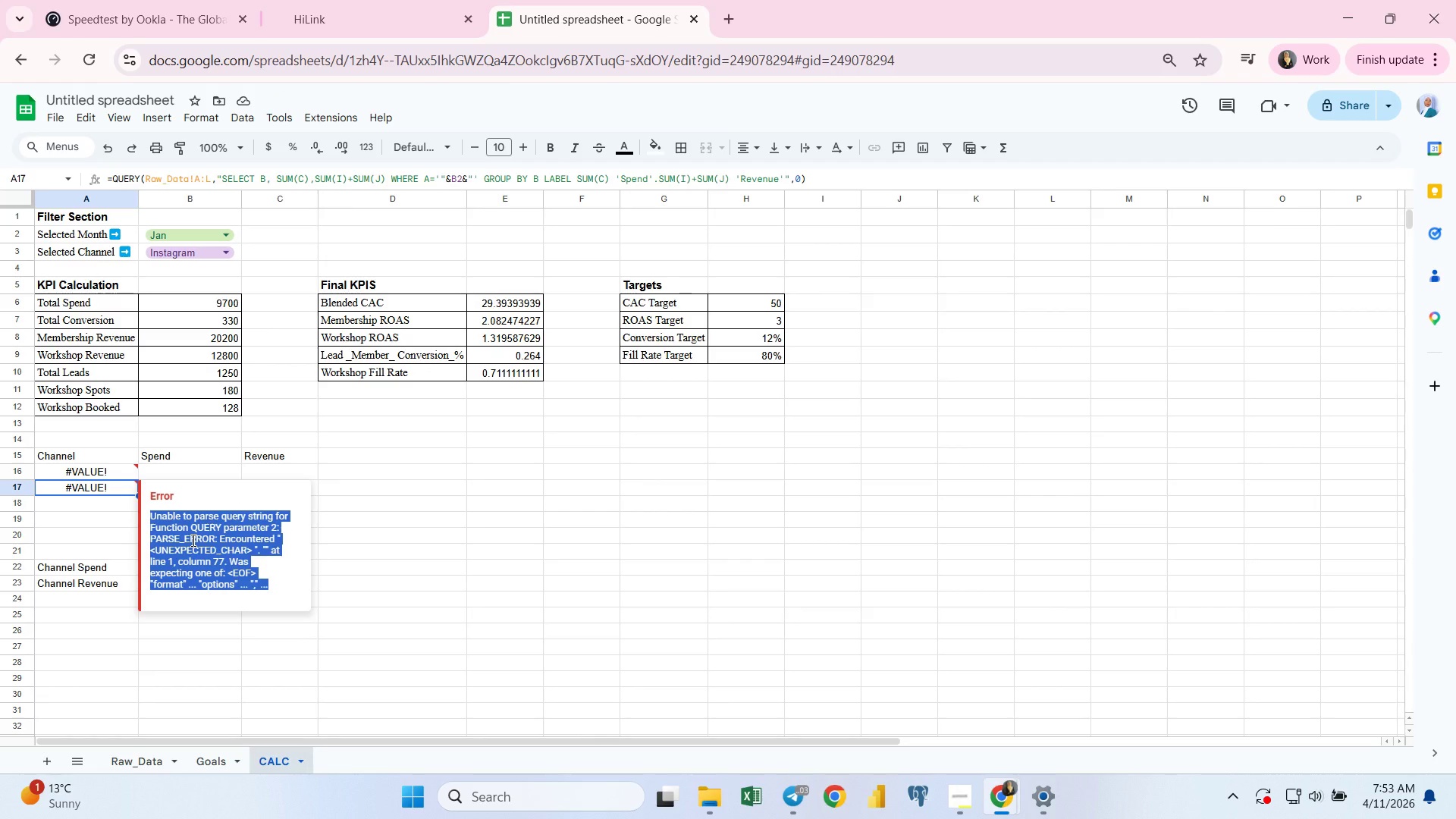 
triple_click([192, 540])
 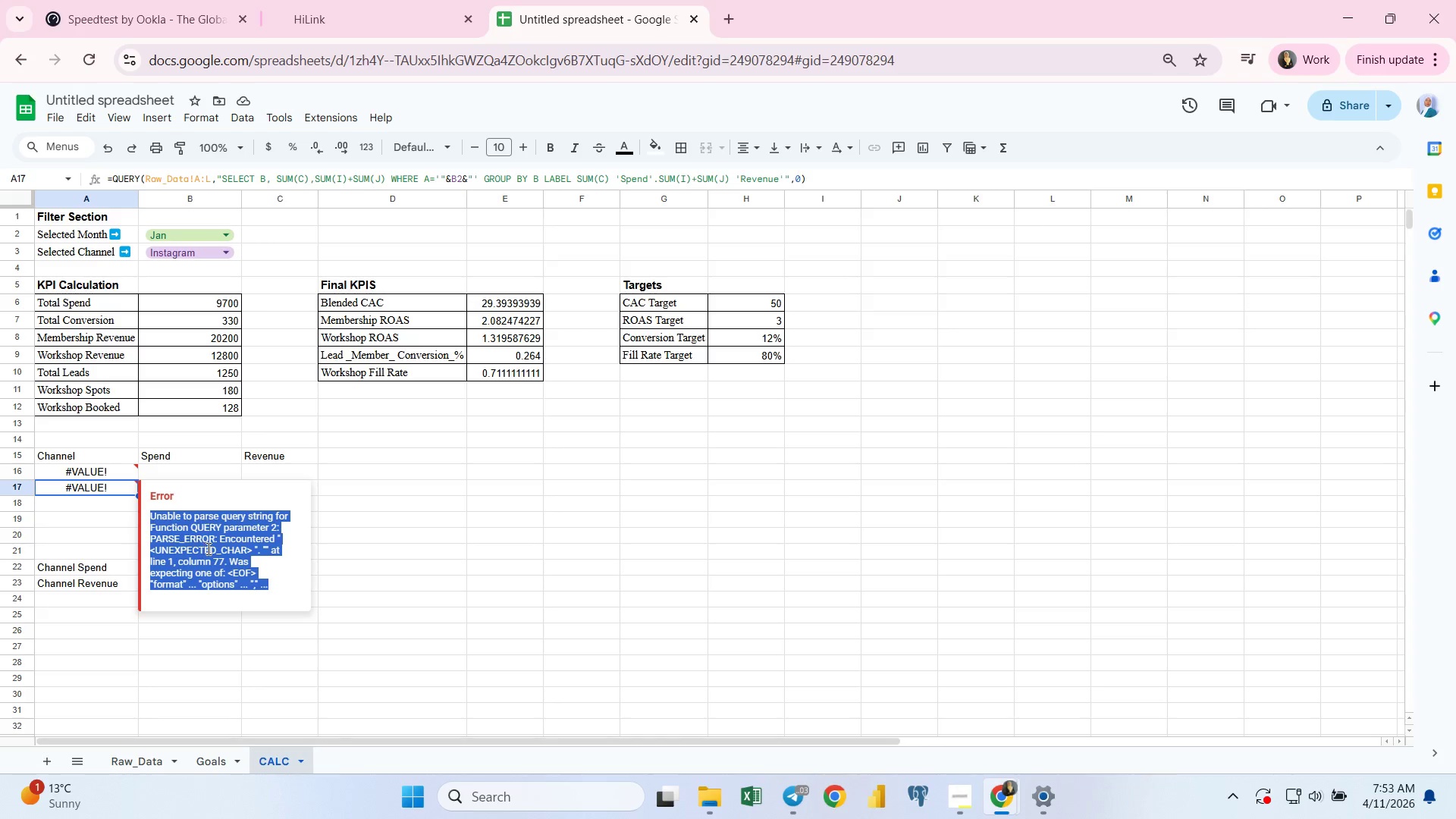 
left_click([207, 548])
 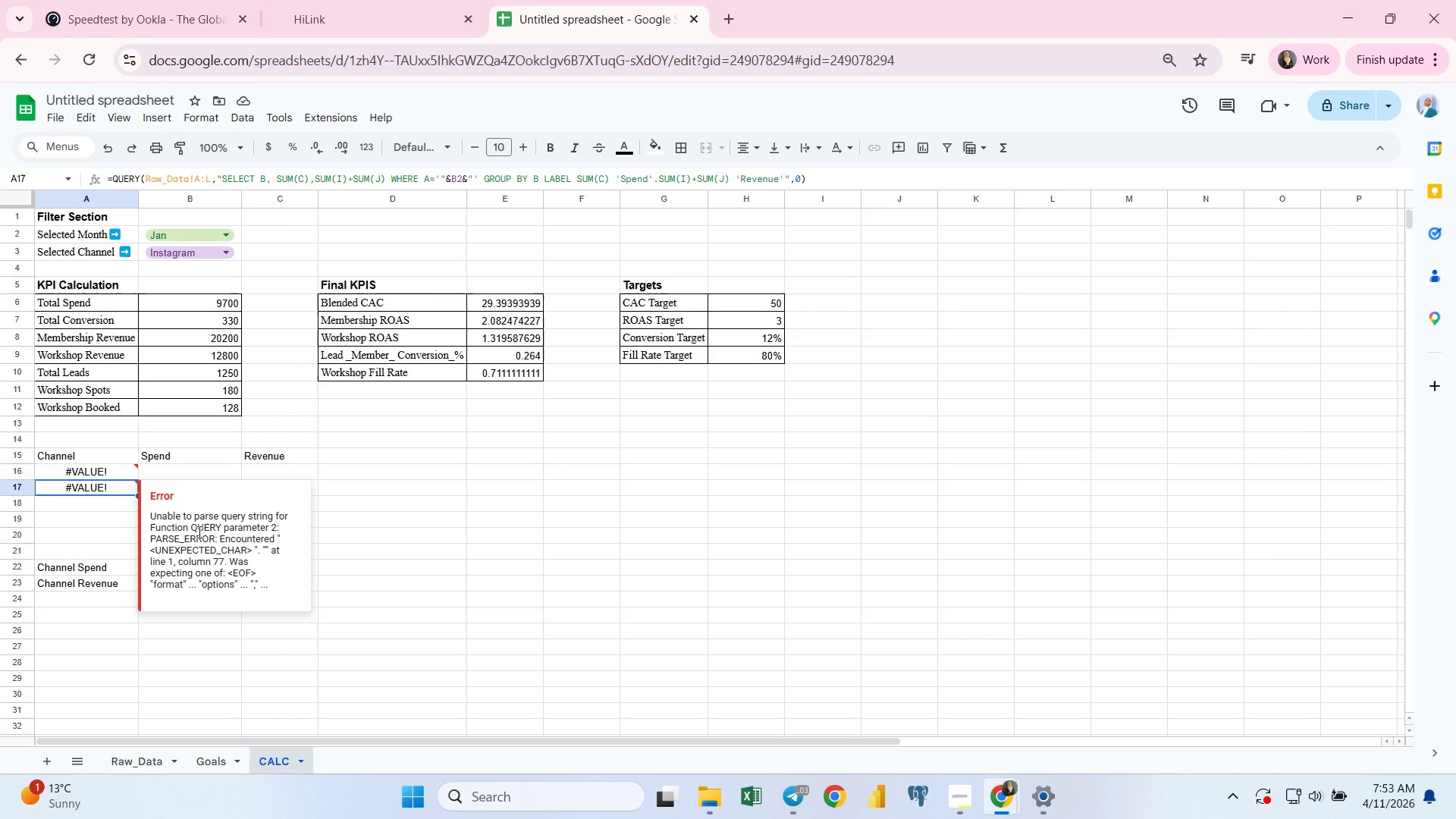 
left_click([185, 527])
 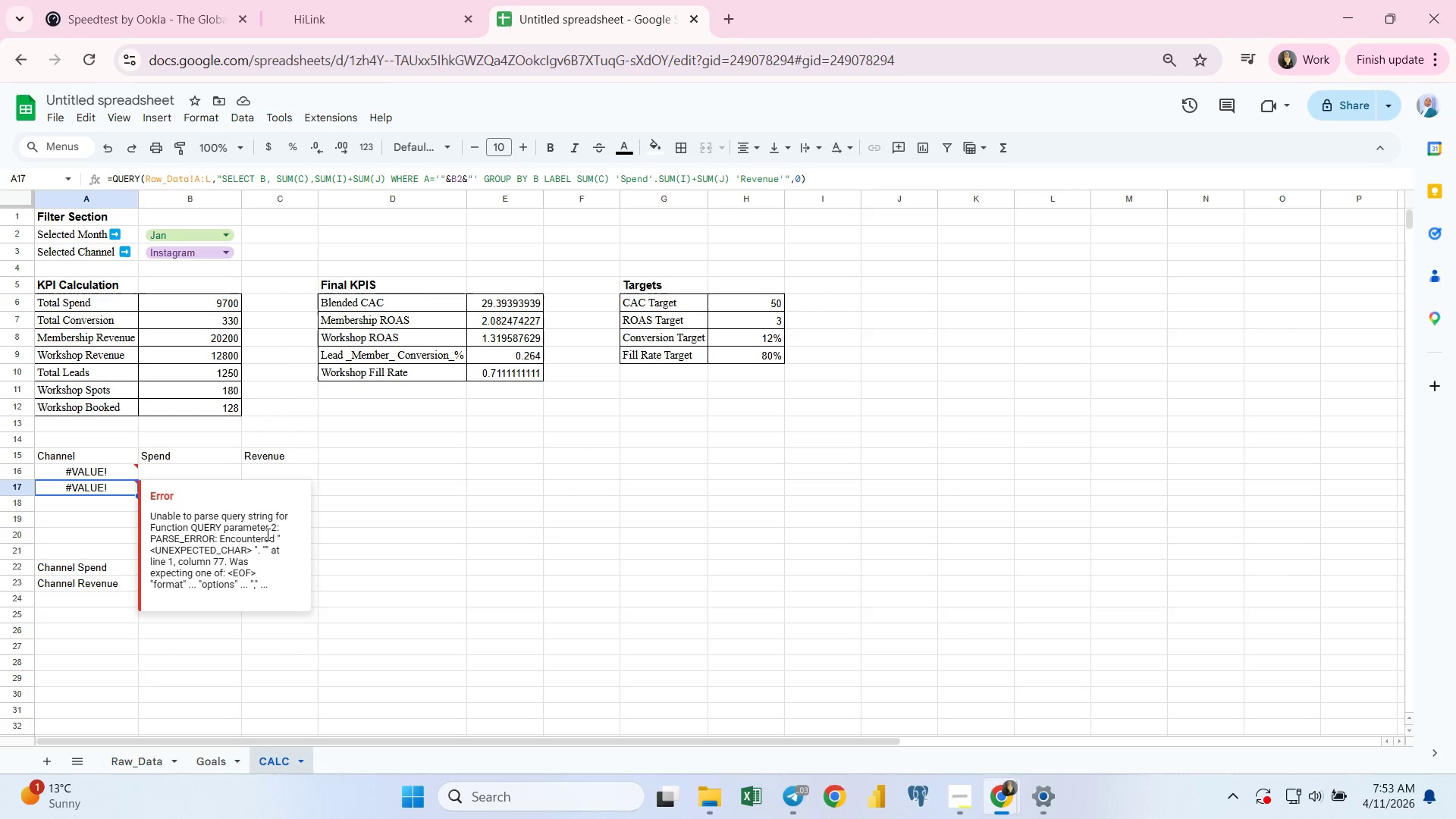 
left_click([274, 530])
 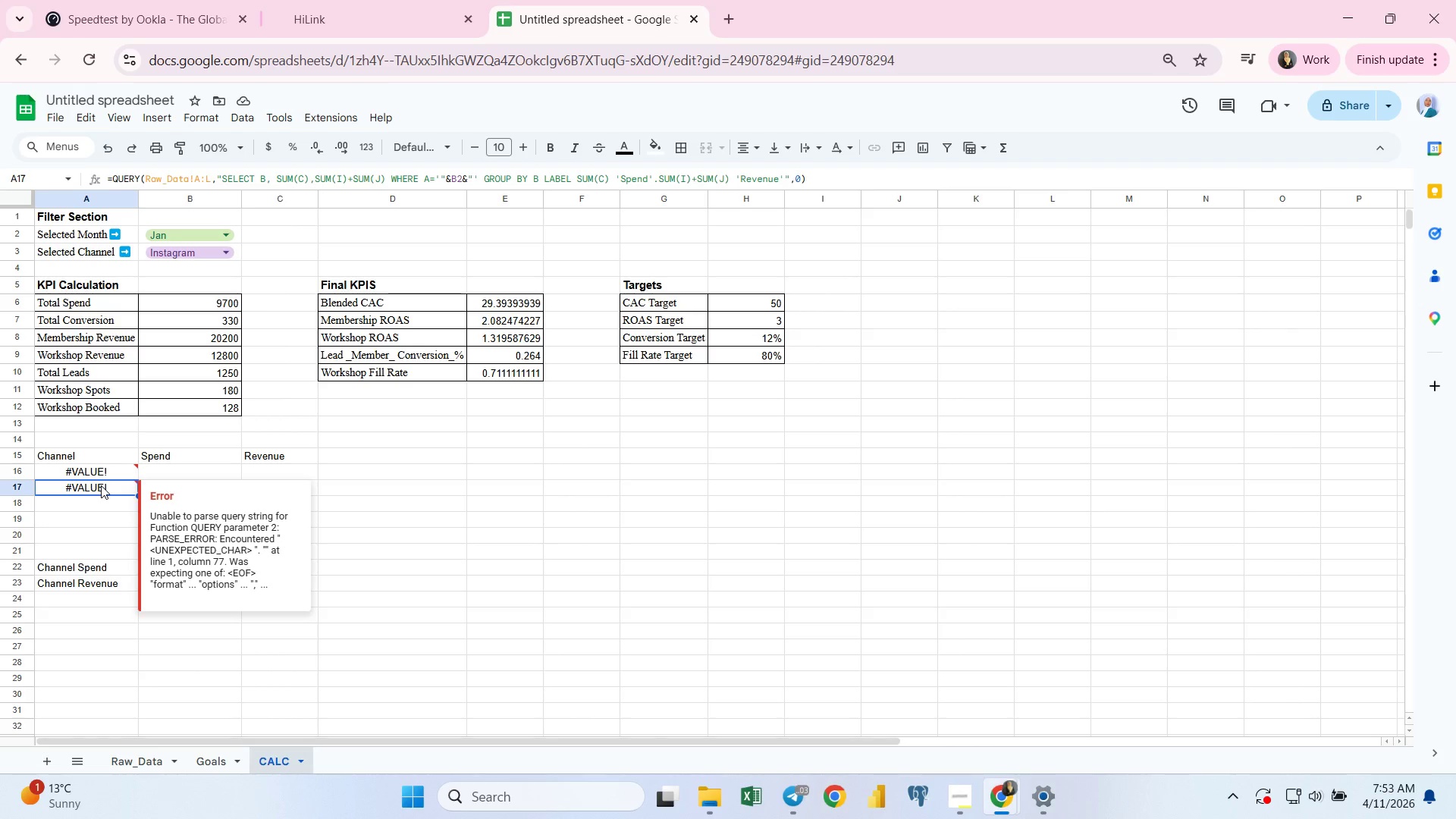 
double_click([94, 472])
 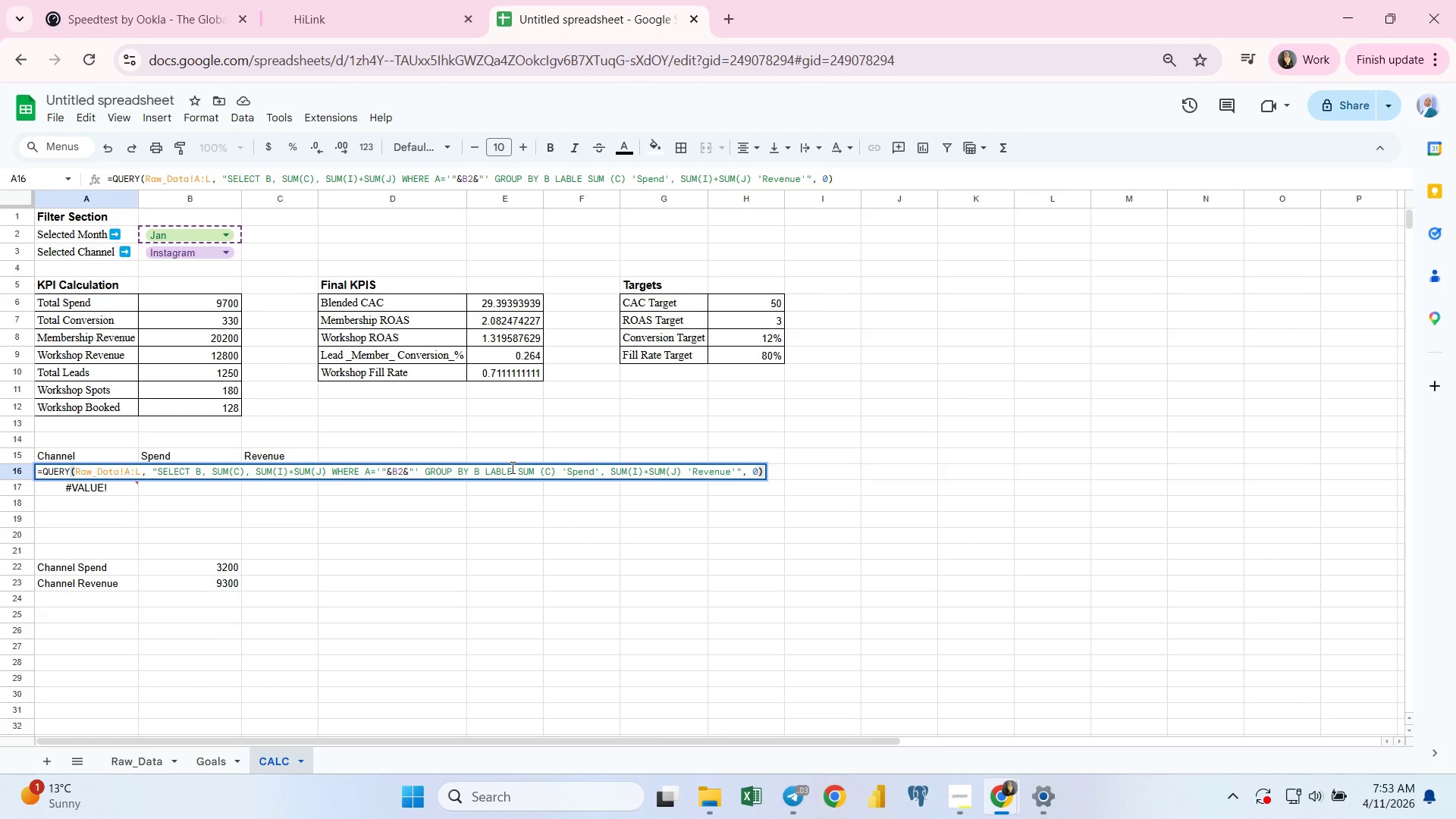 
wait(9.22)
 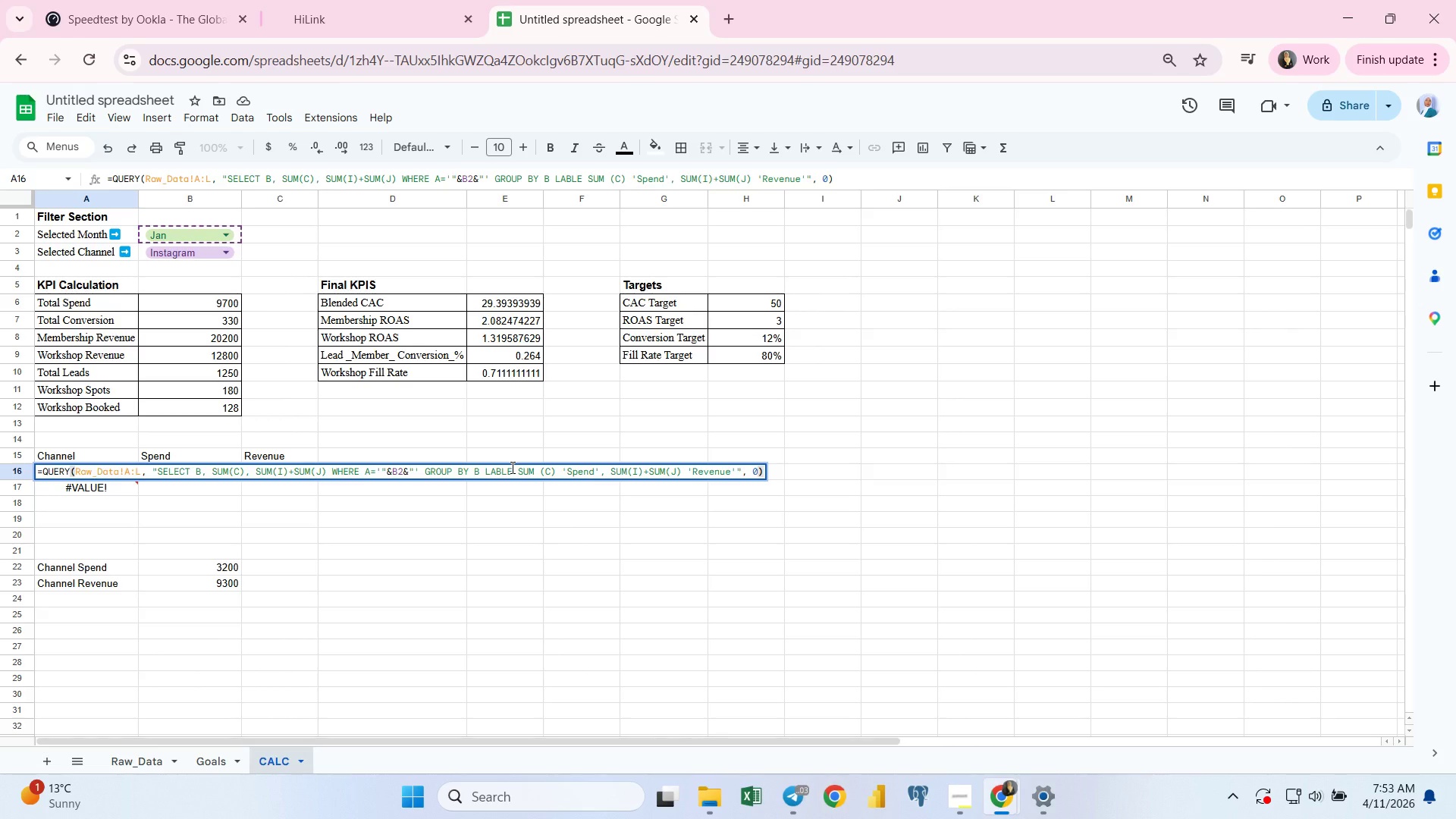 
left_click([506, 469])
 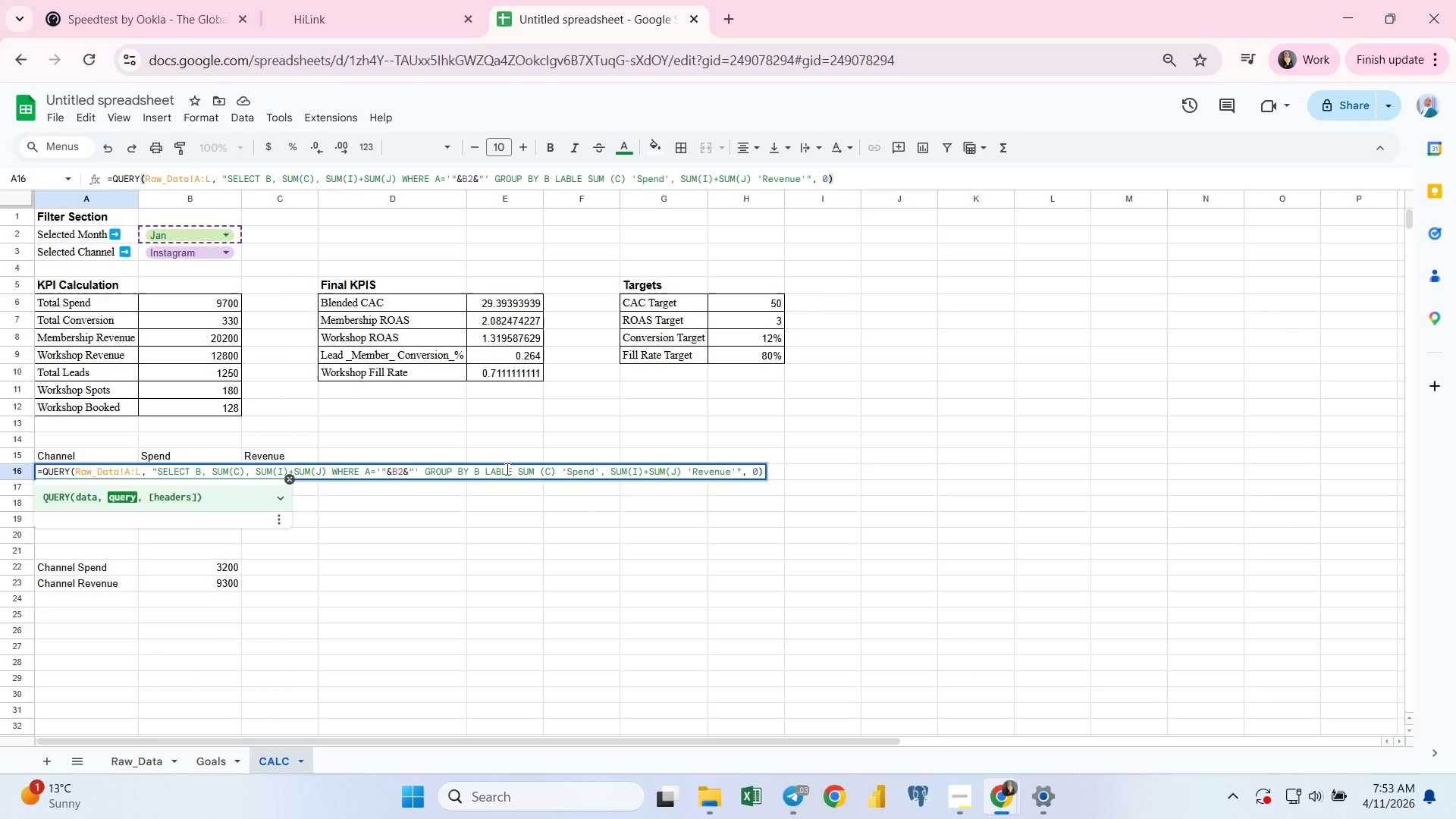 
key(Backspace)
 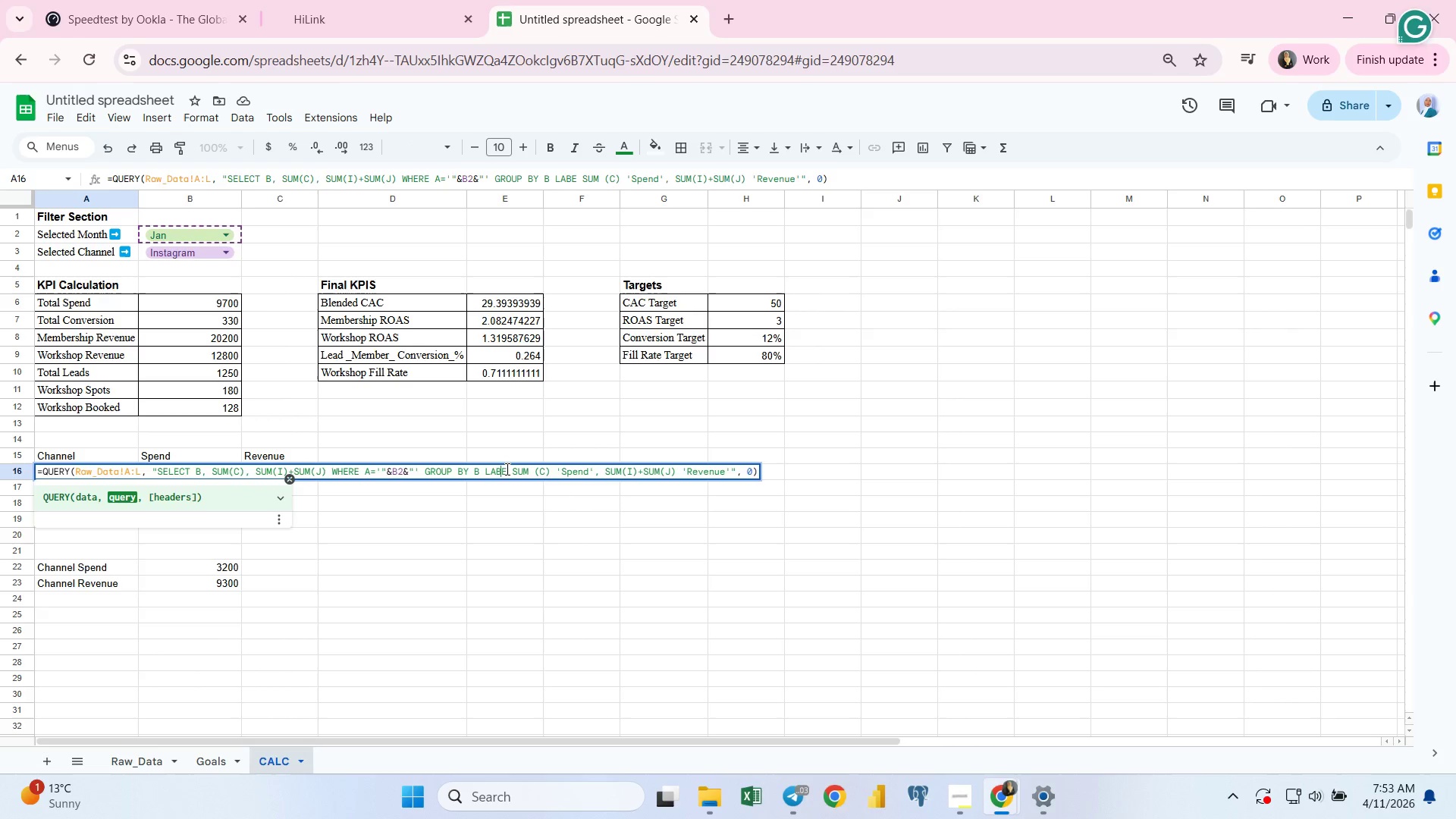 
key(ArrowRight)
 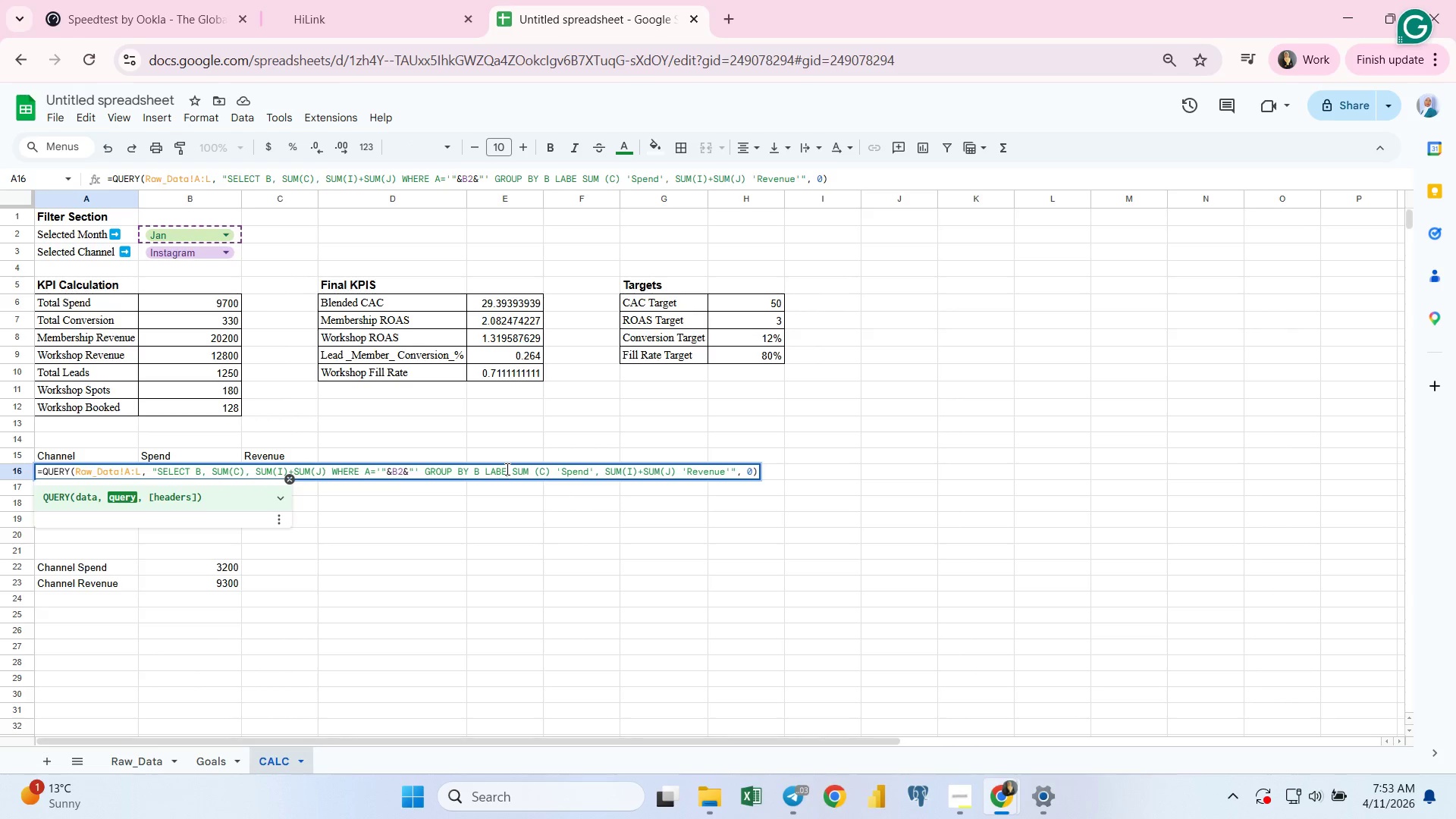 
key(L)
 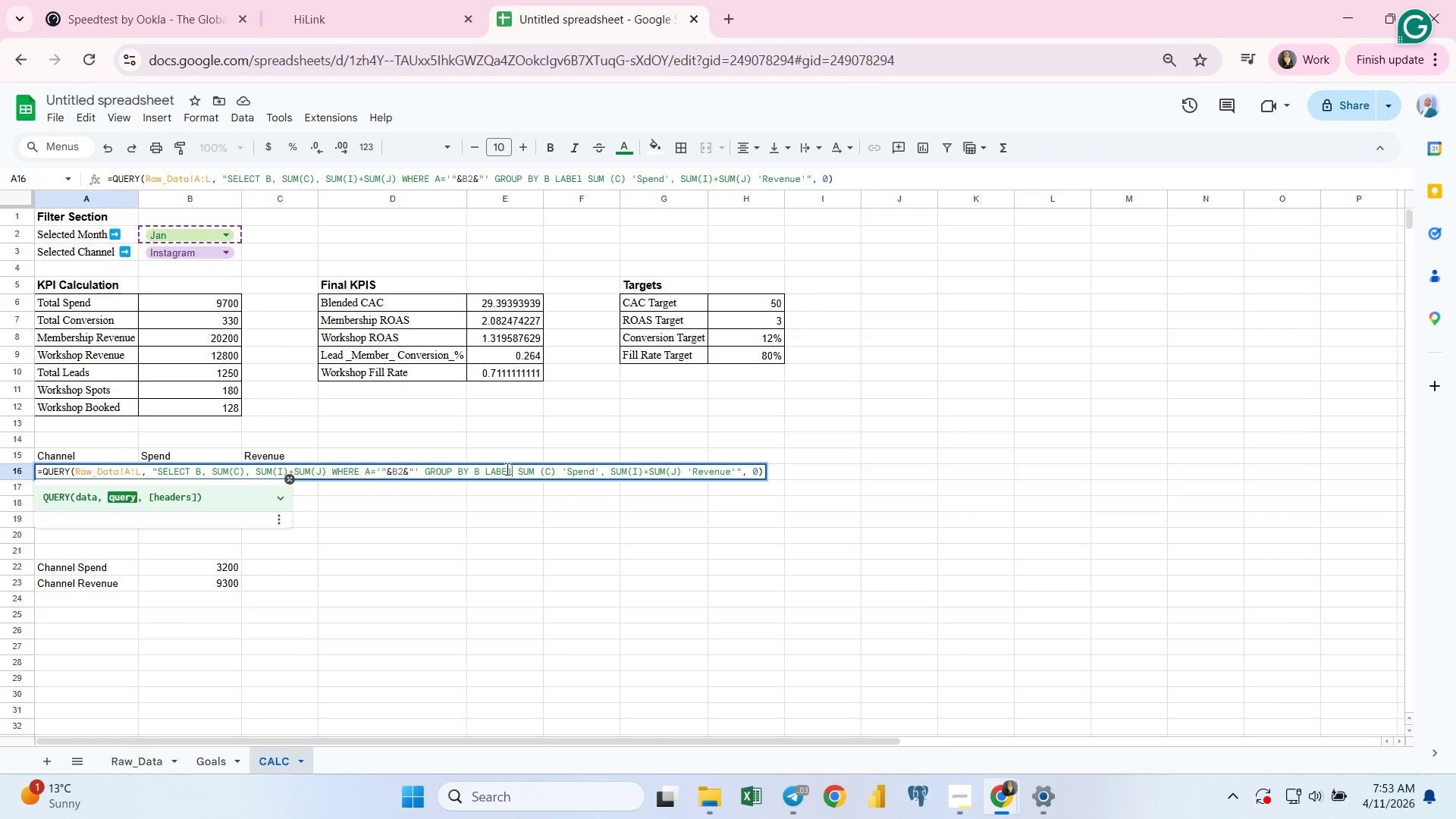 
key(Enter)
 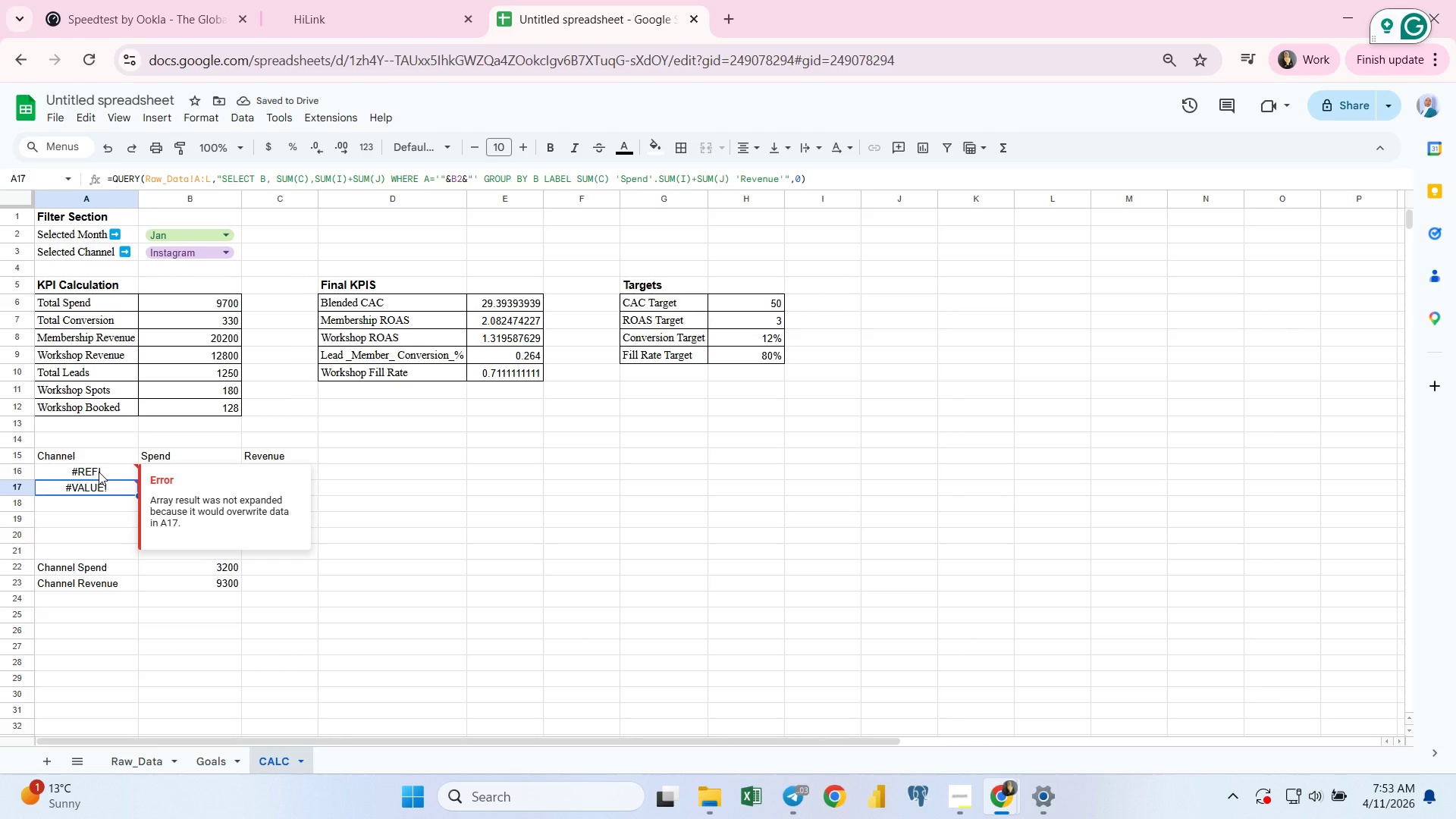 
left_click([99, 488])
 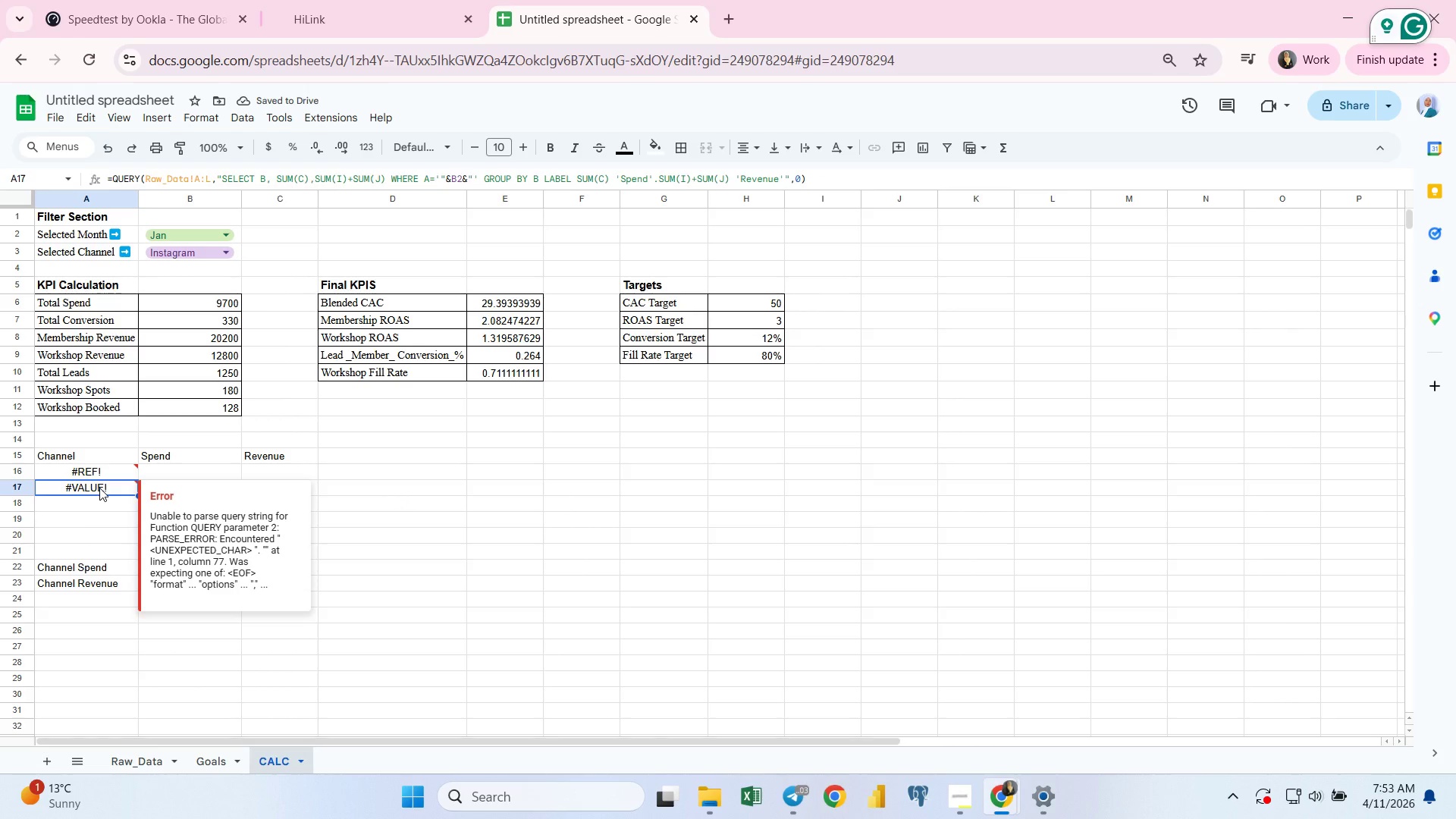 
key(Delete)
 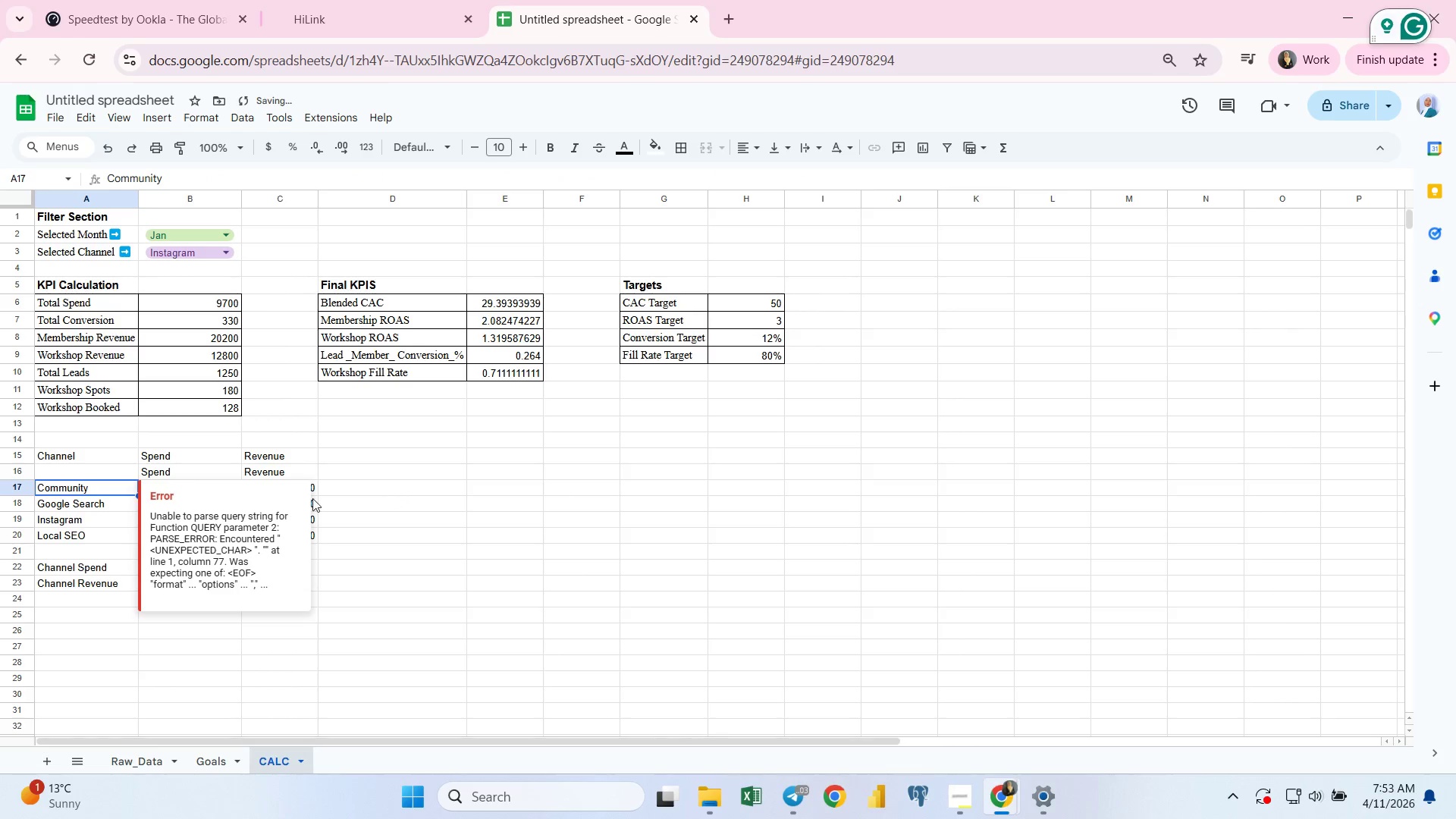 
left_click([371, 485])
 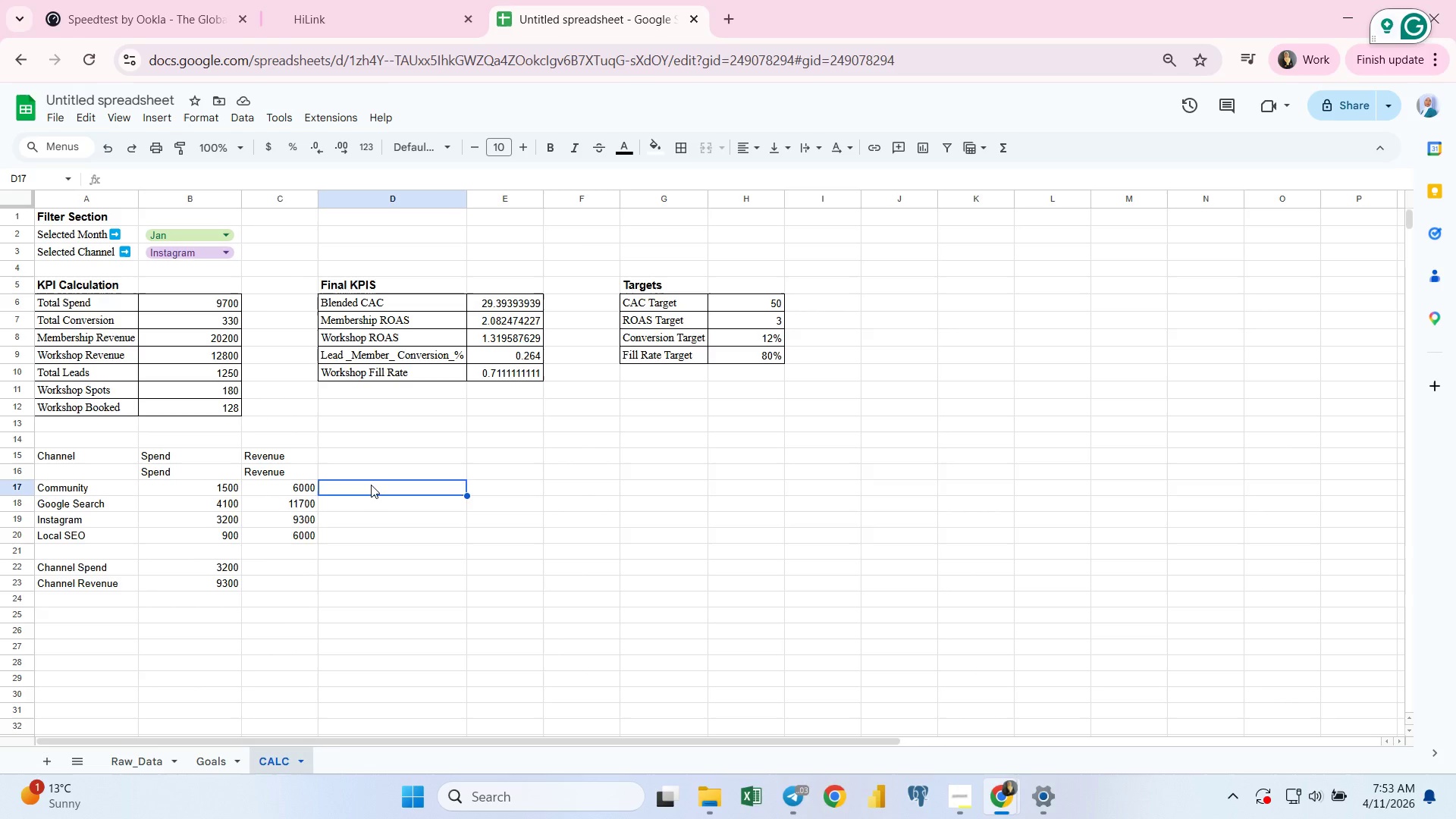 
wait(6.2)
 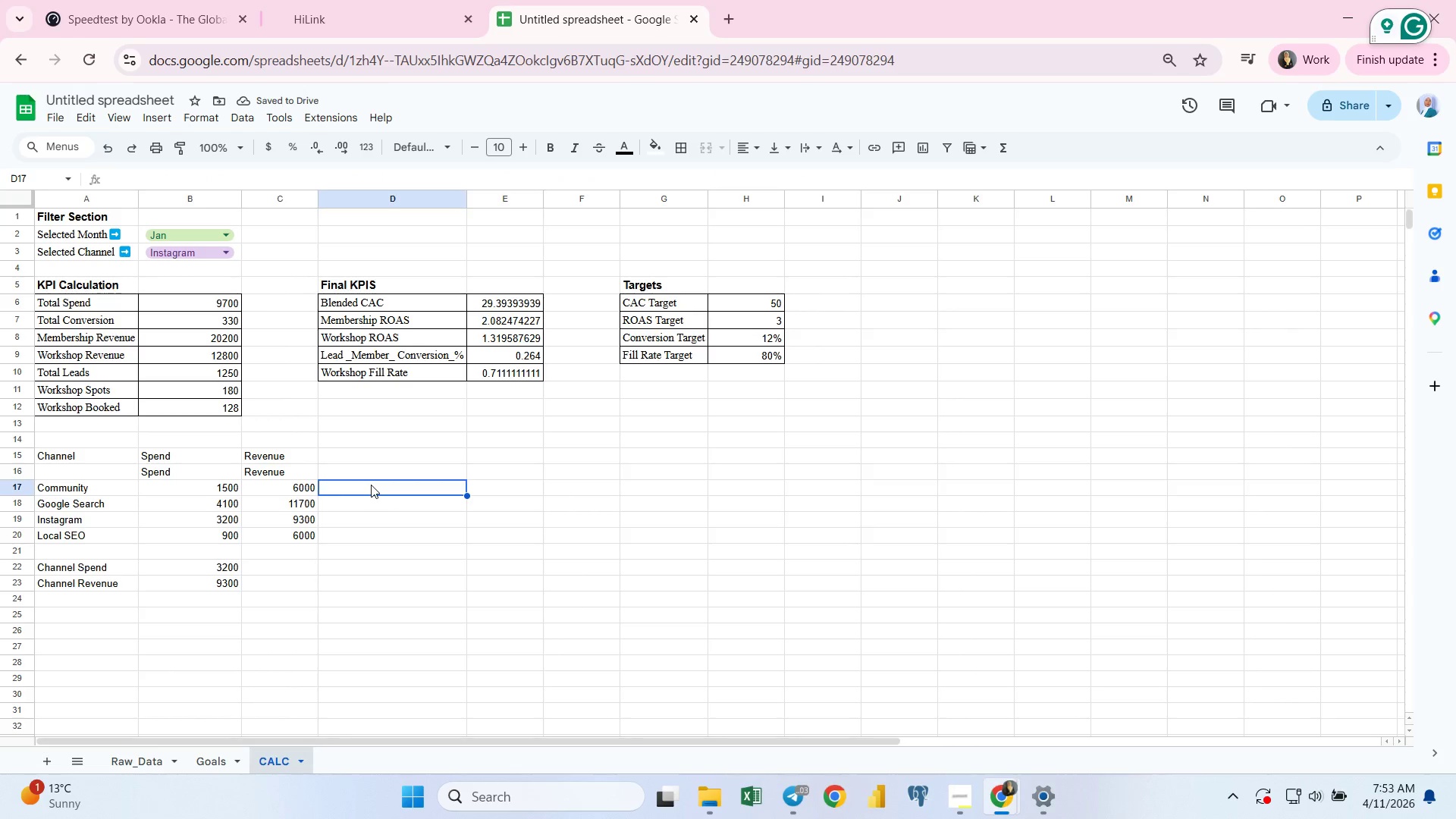 
left_click([172, 456])
 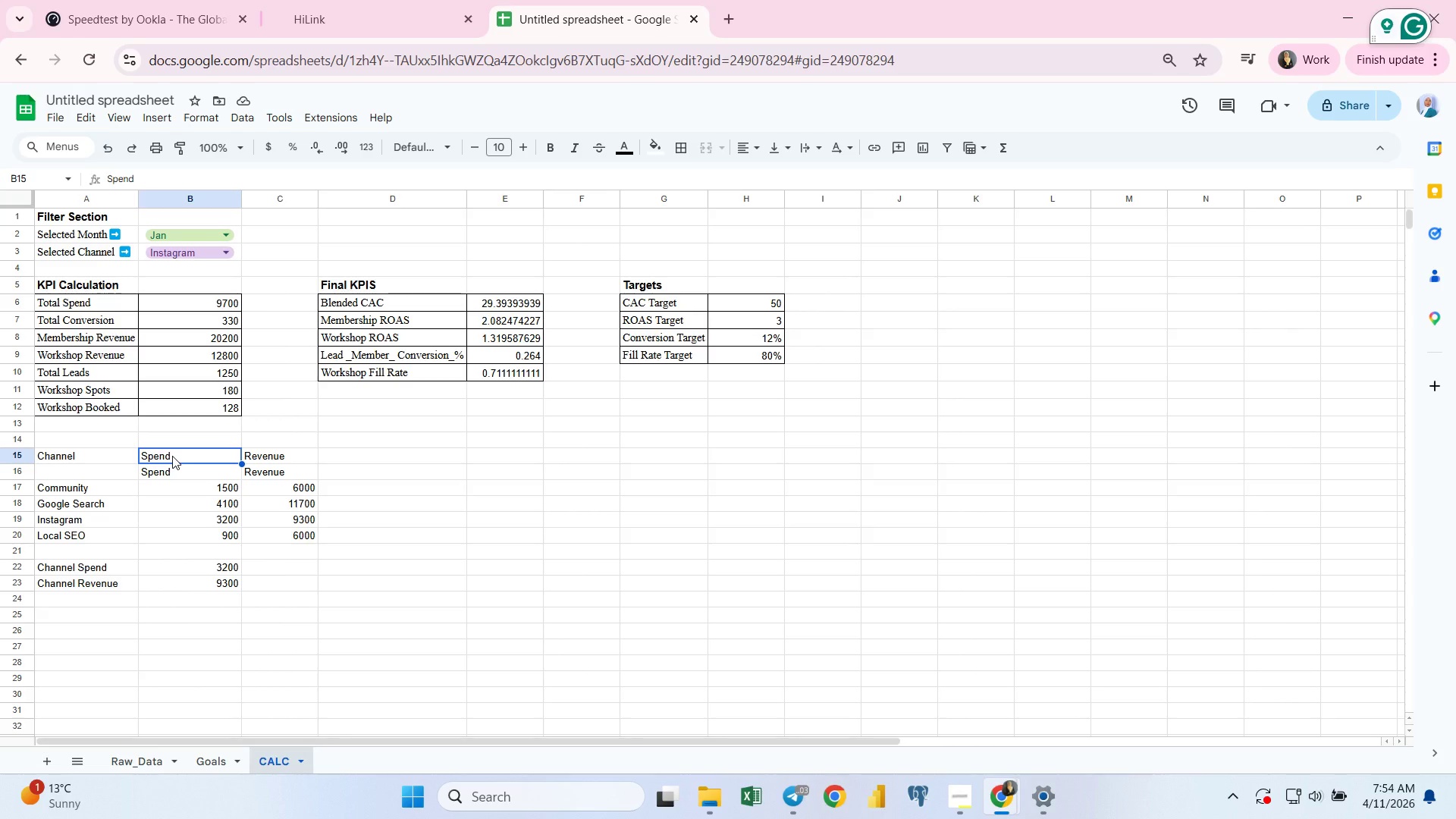 
key(Shift+ArrowRight)
 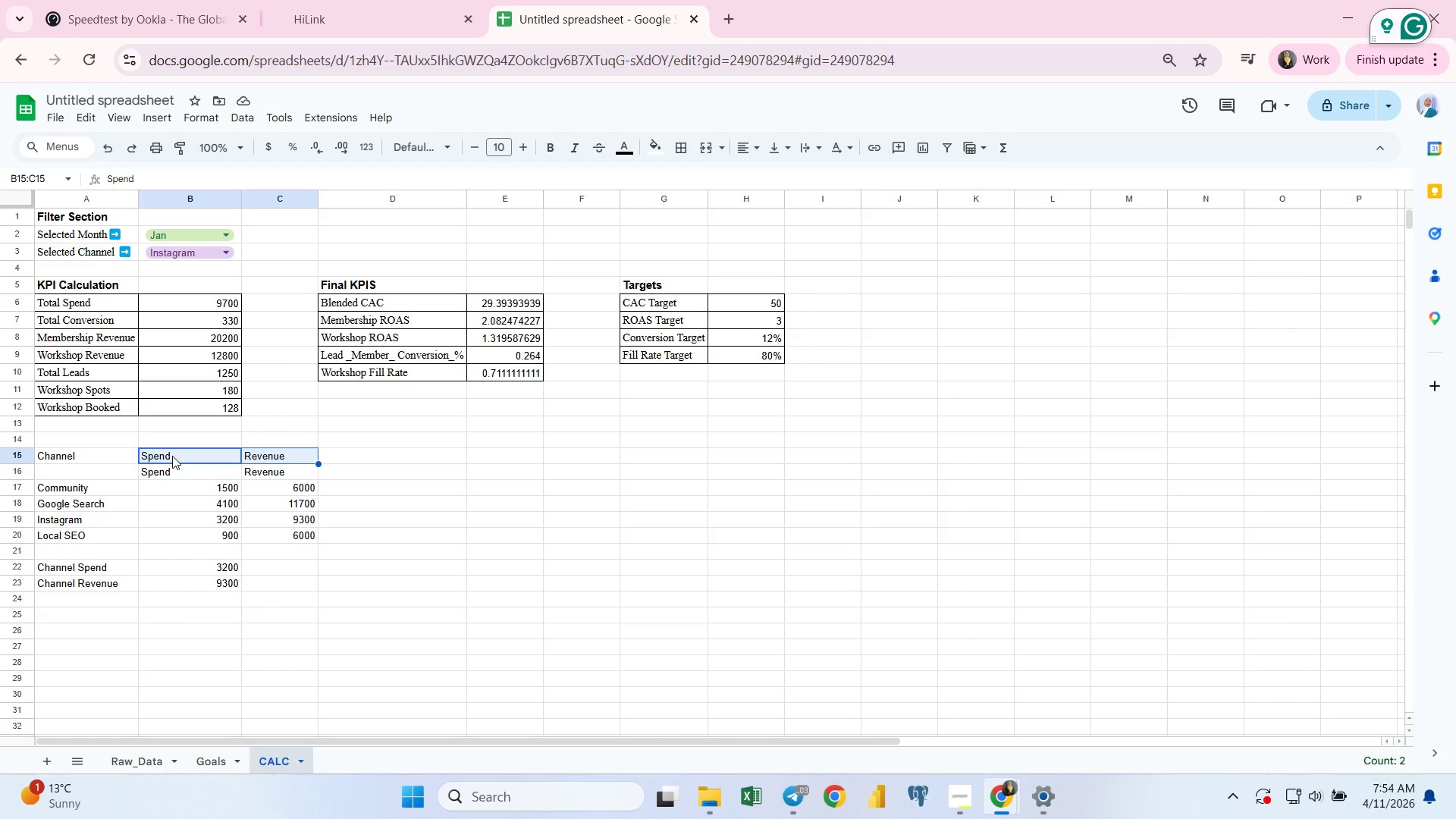 
key(Delete)
 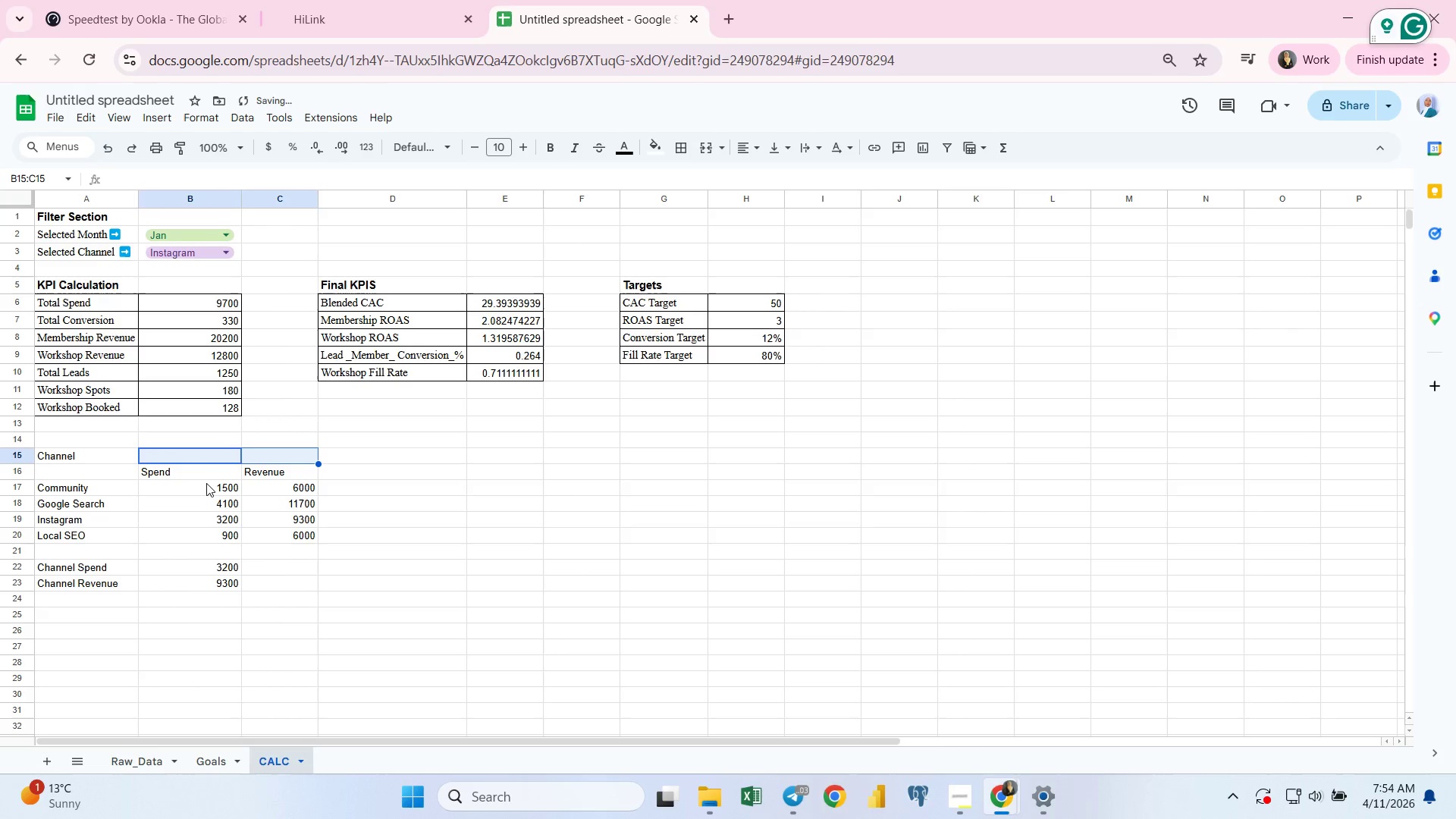 
left_click([207, 483])
 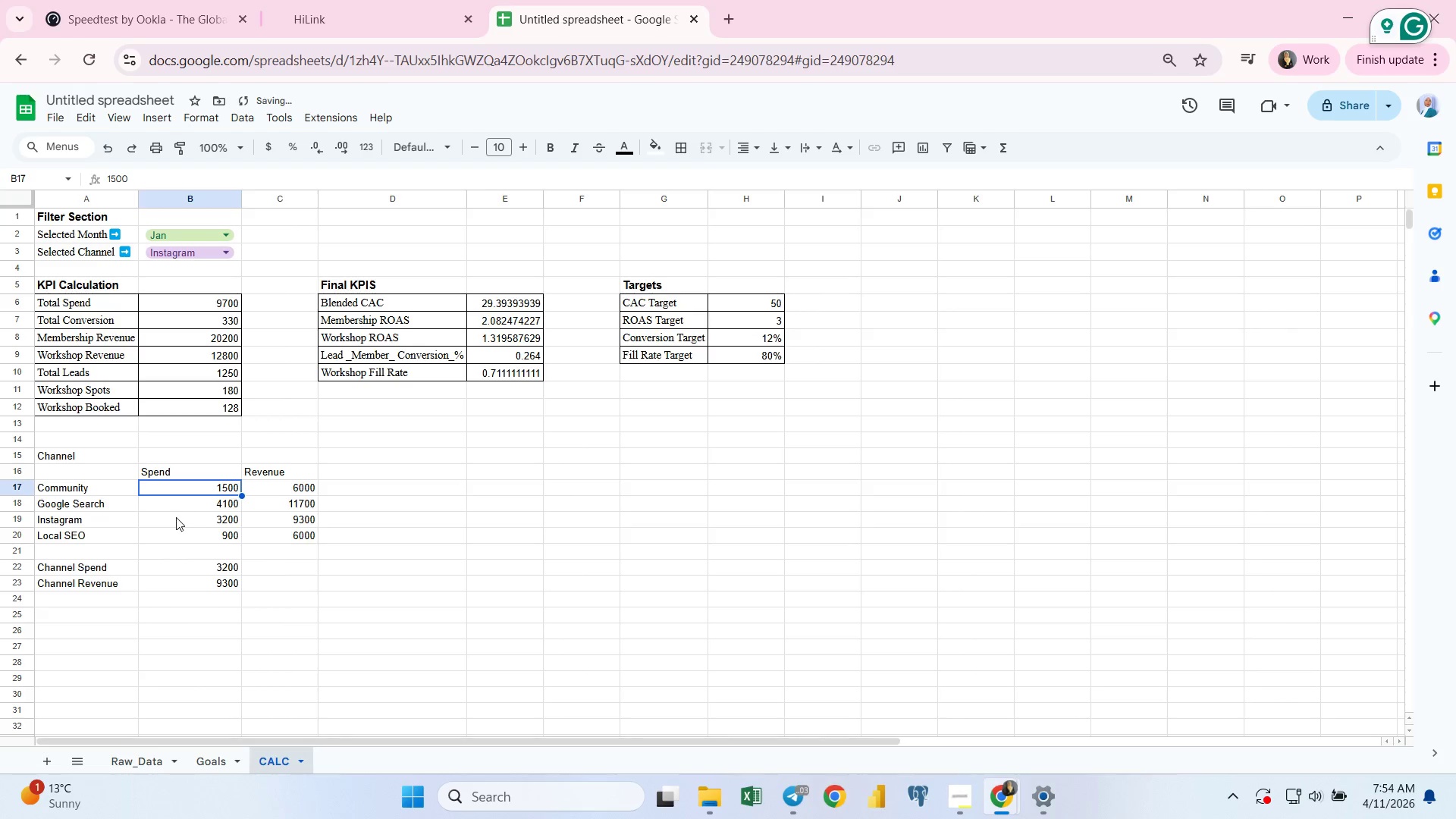 
left_click([176, 517])
 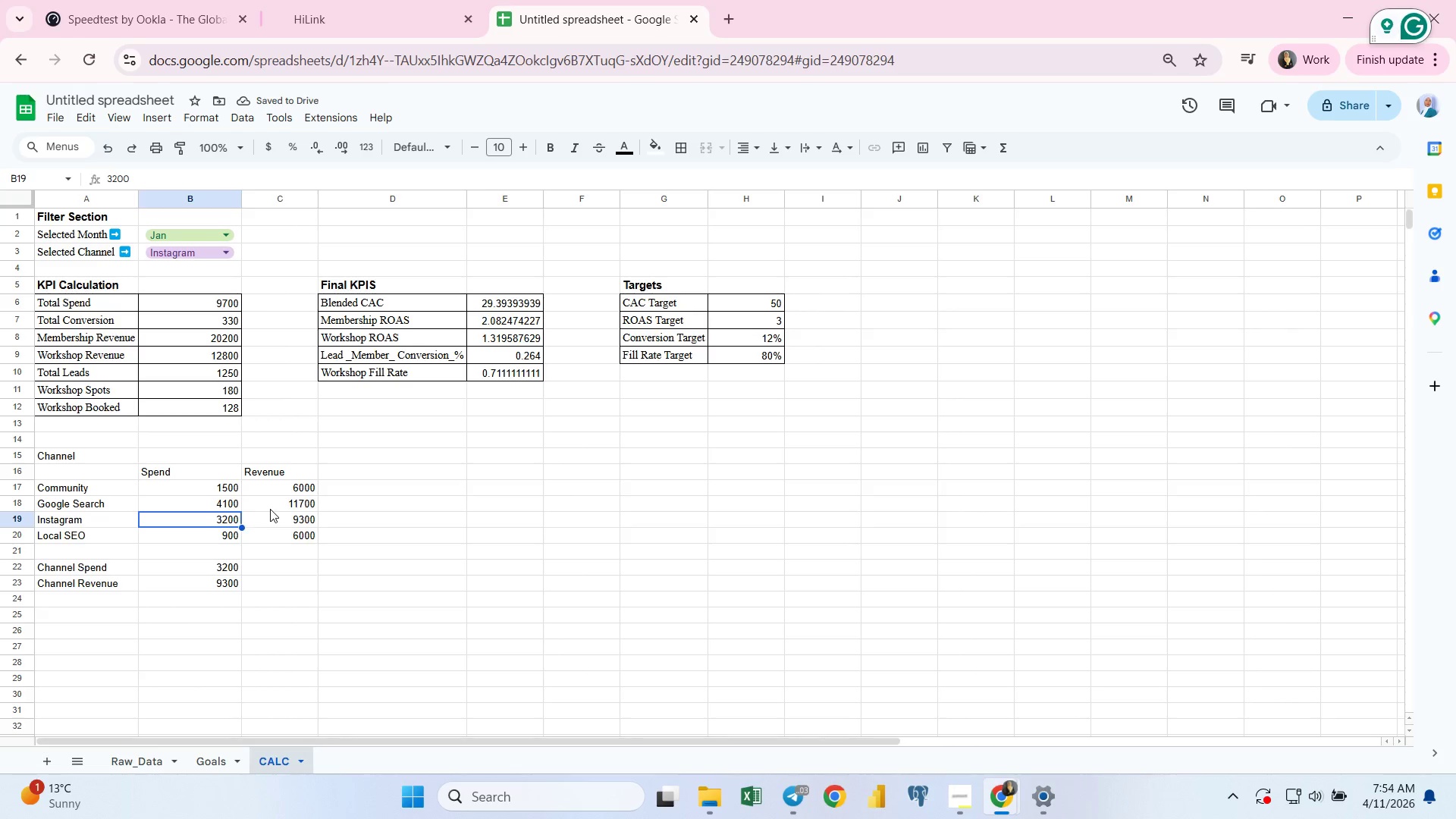 
left_click([270, 509])
 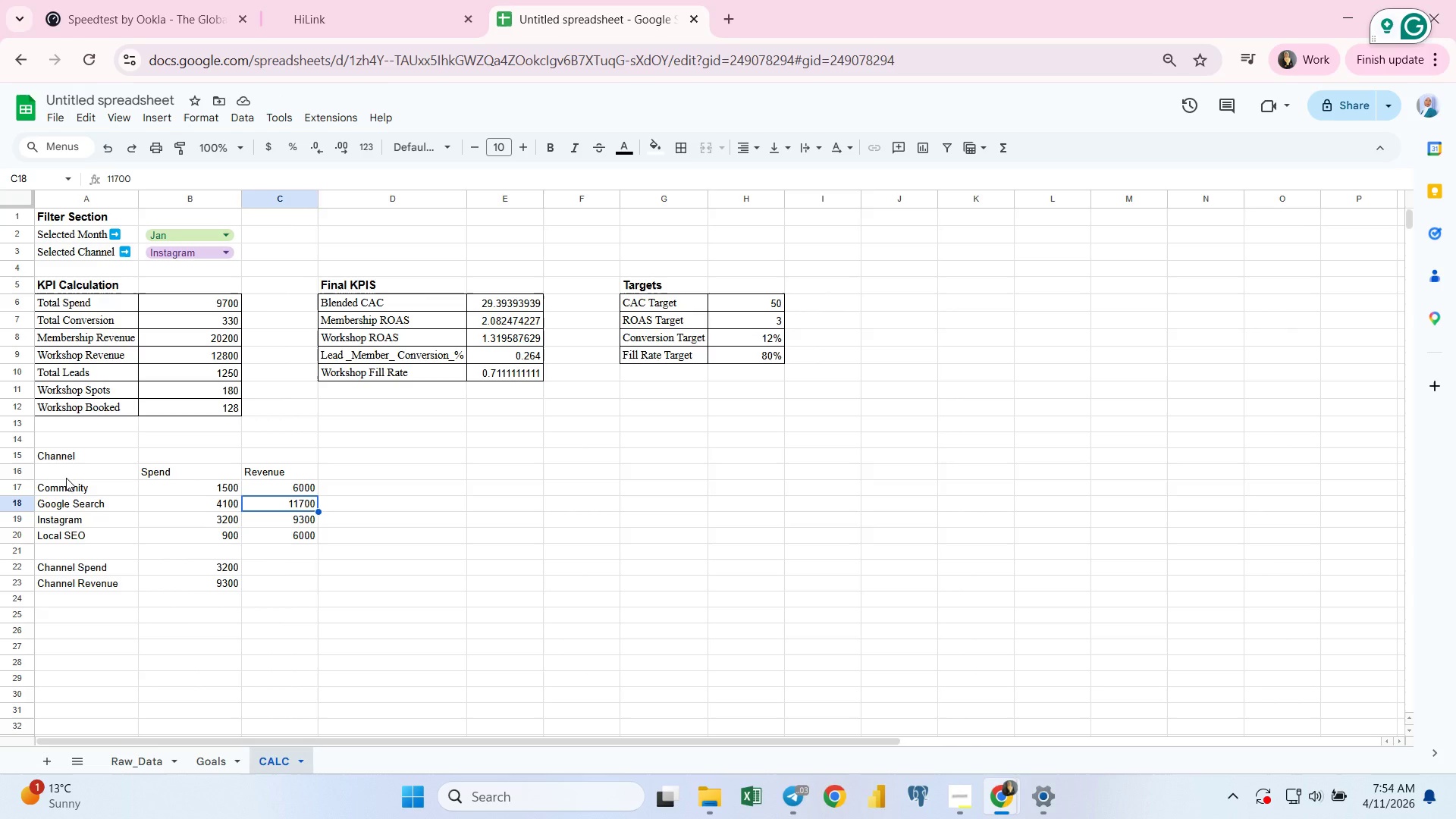 
wait(9.7)
 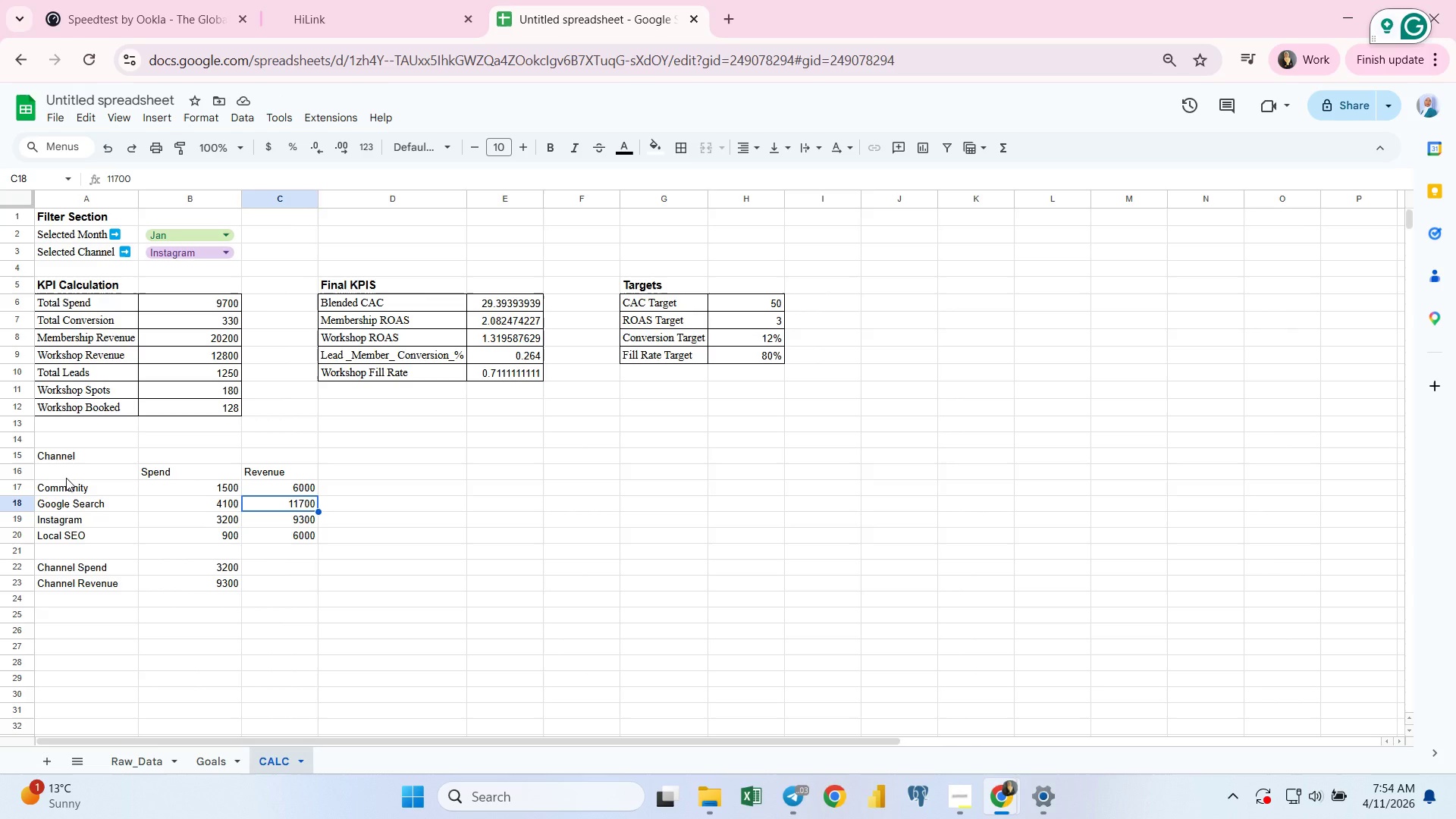 
left_click([103, 514])
 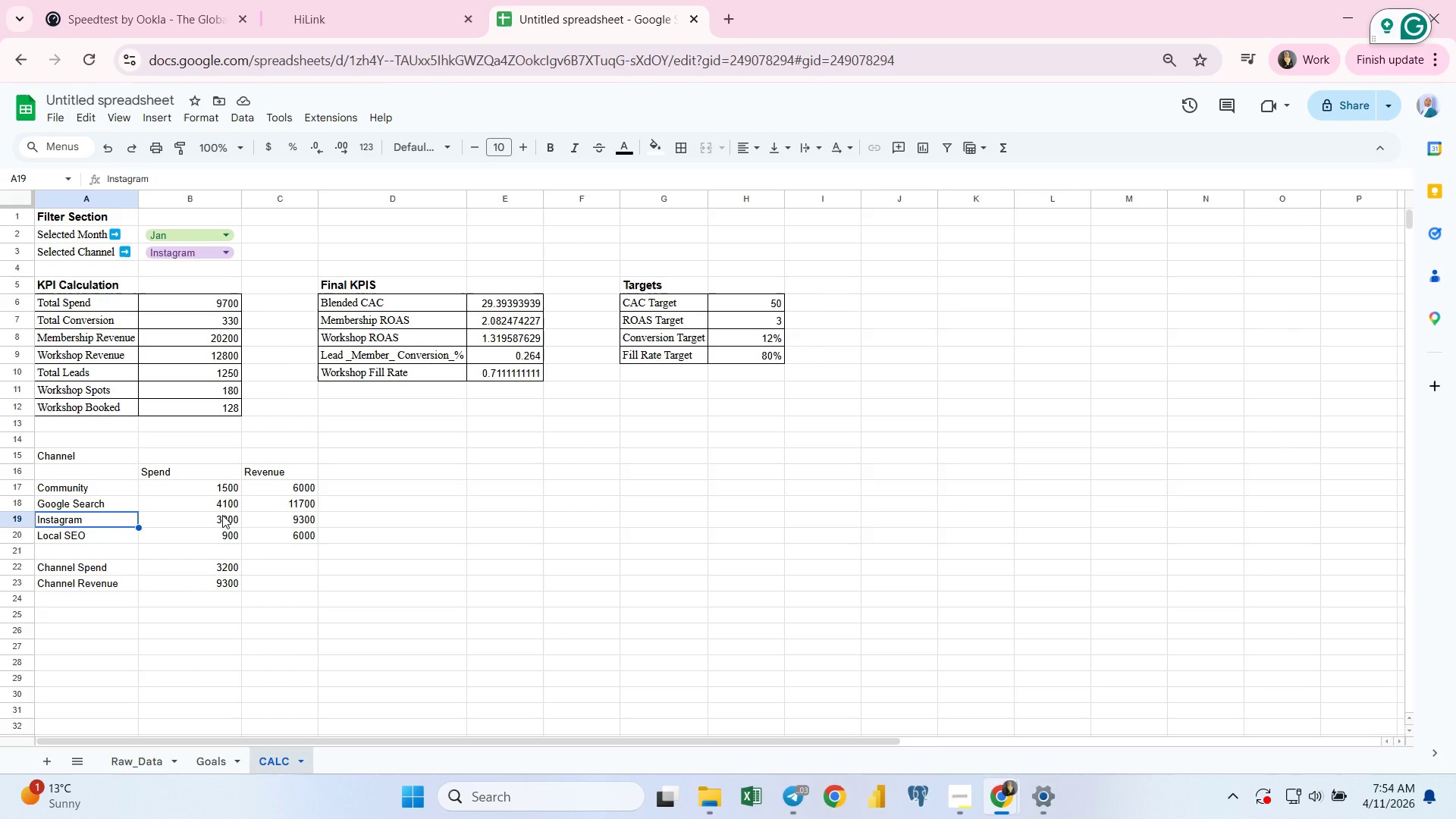 
left_click([222, 515])
 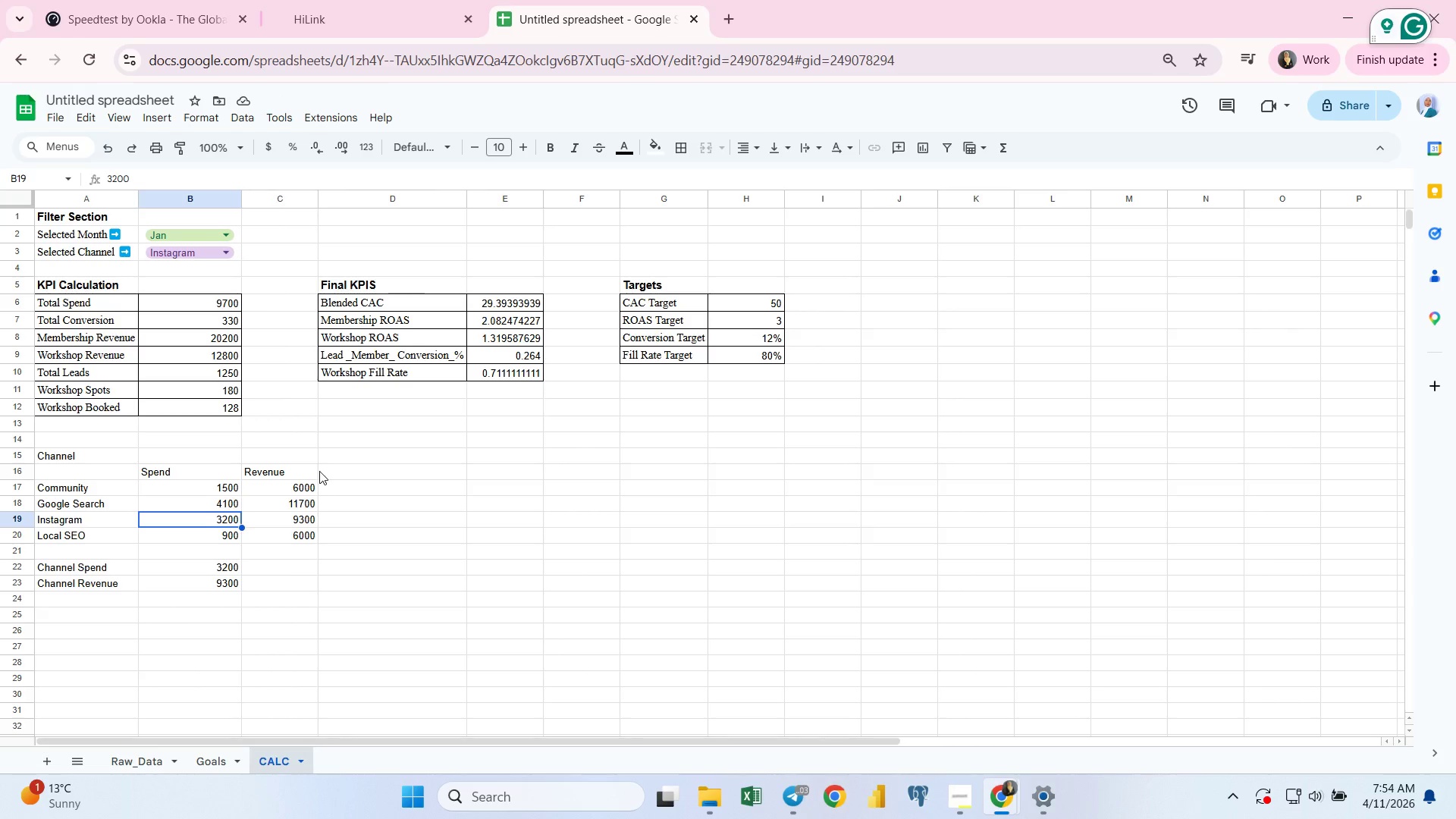 
left_click([319, 471])
 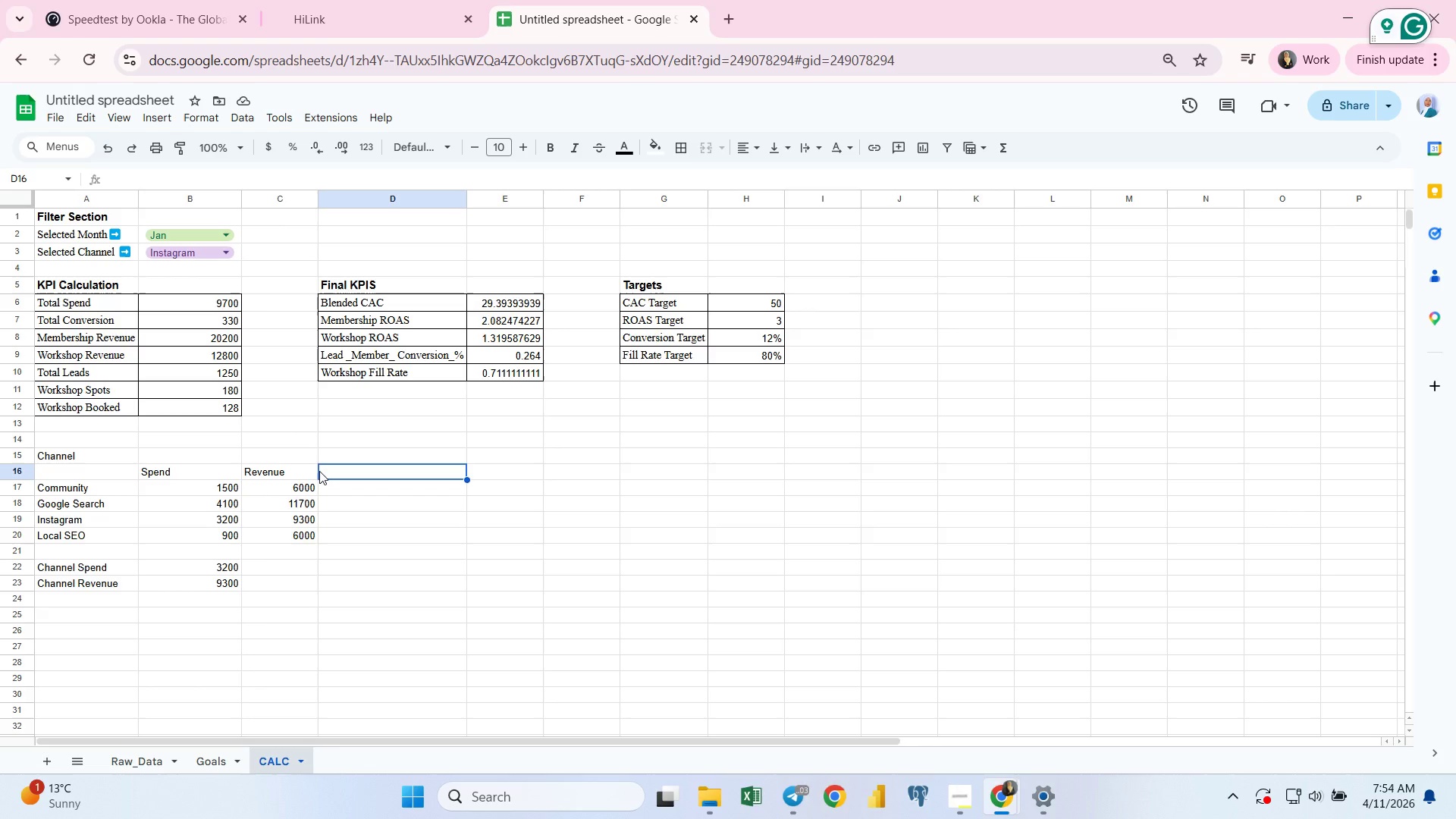 
wait(12.38)
 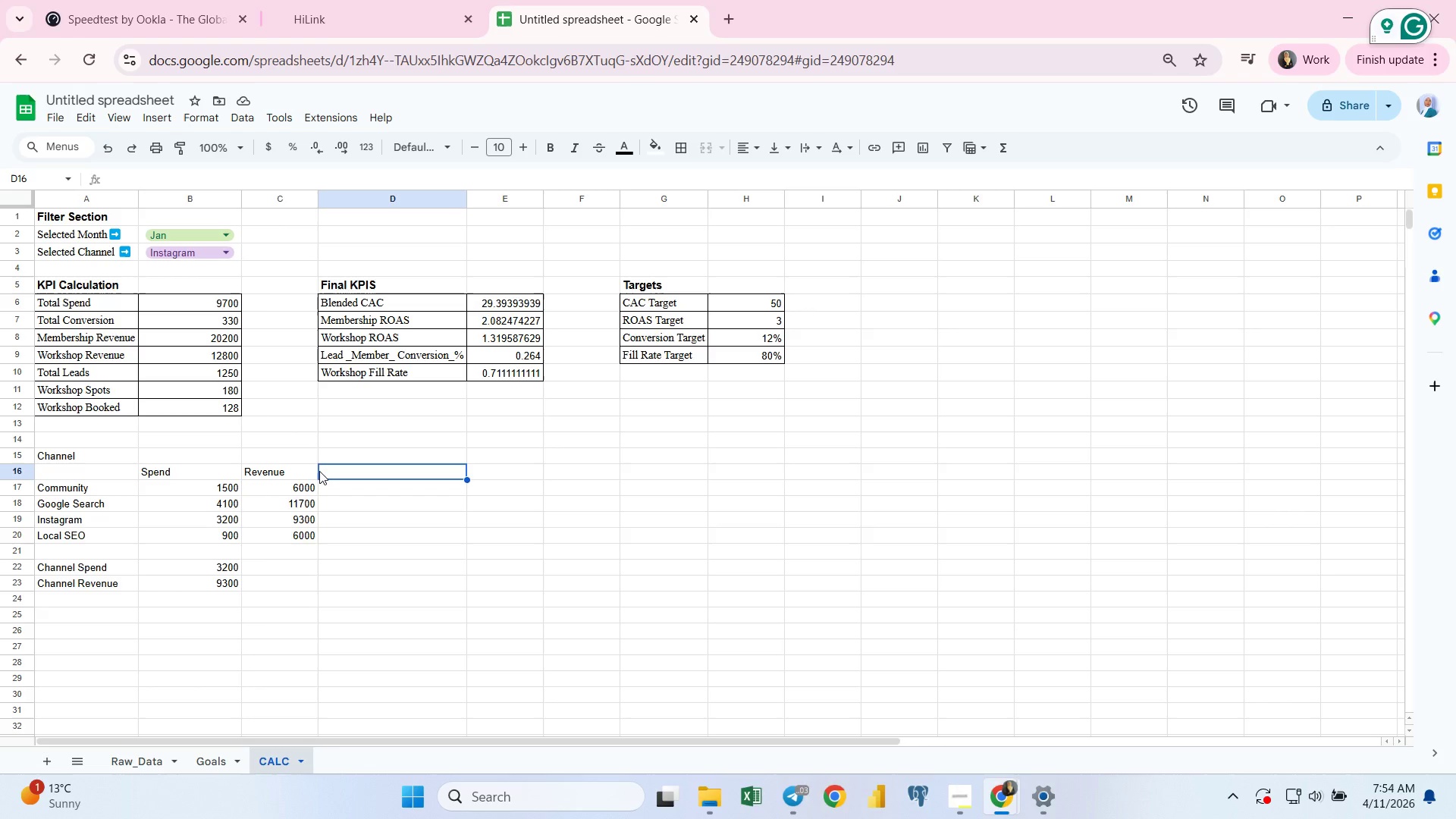 
left_click([964, 791])